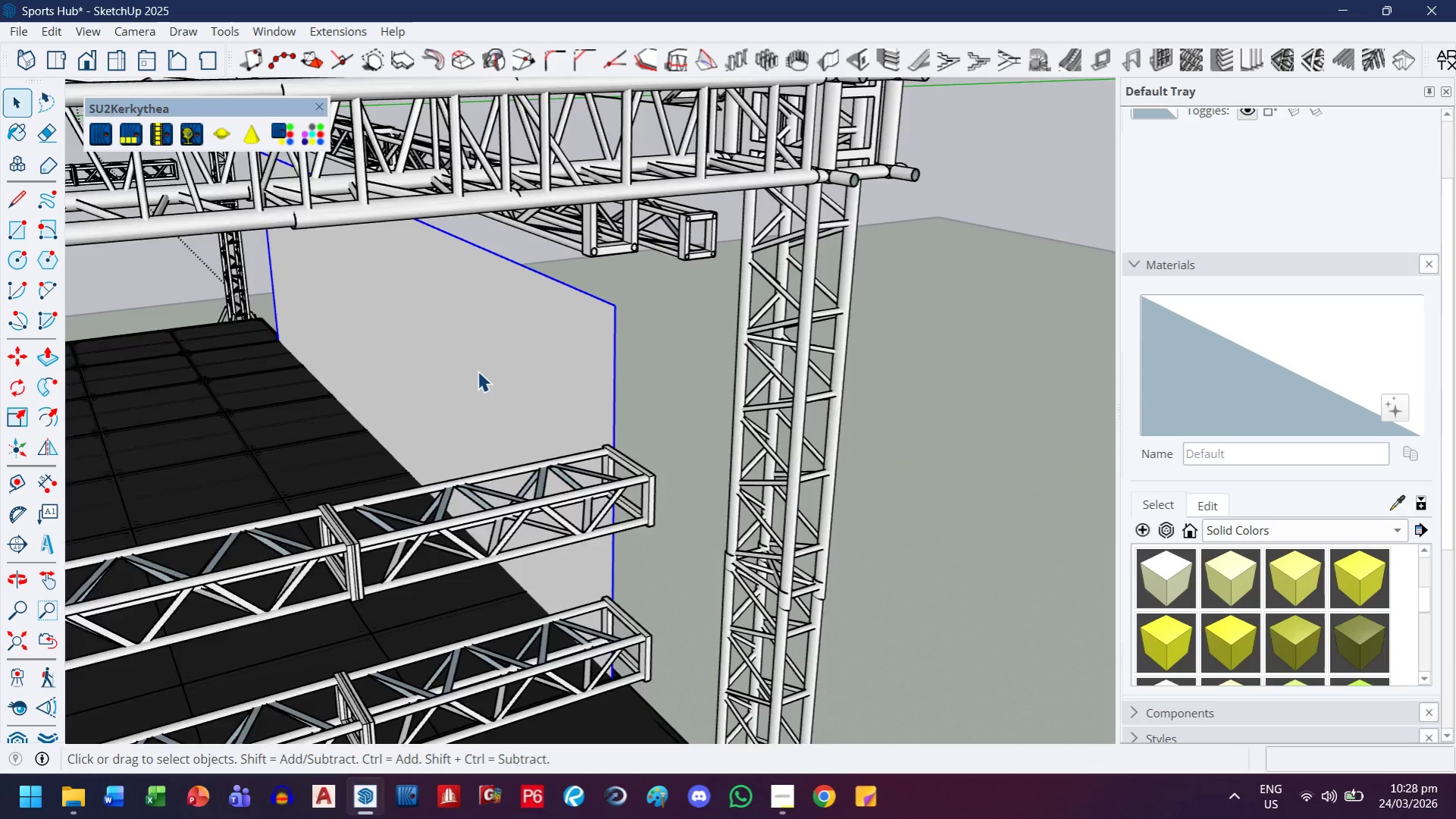 
triple_click([478, 371])
 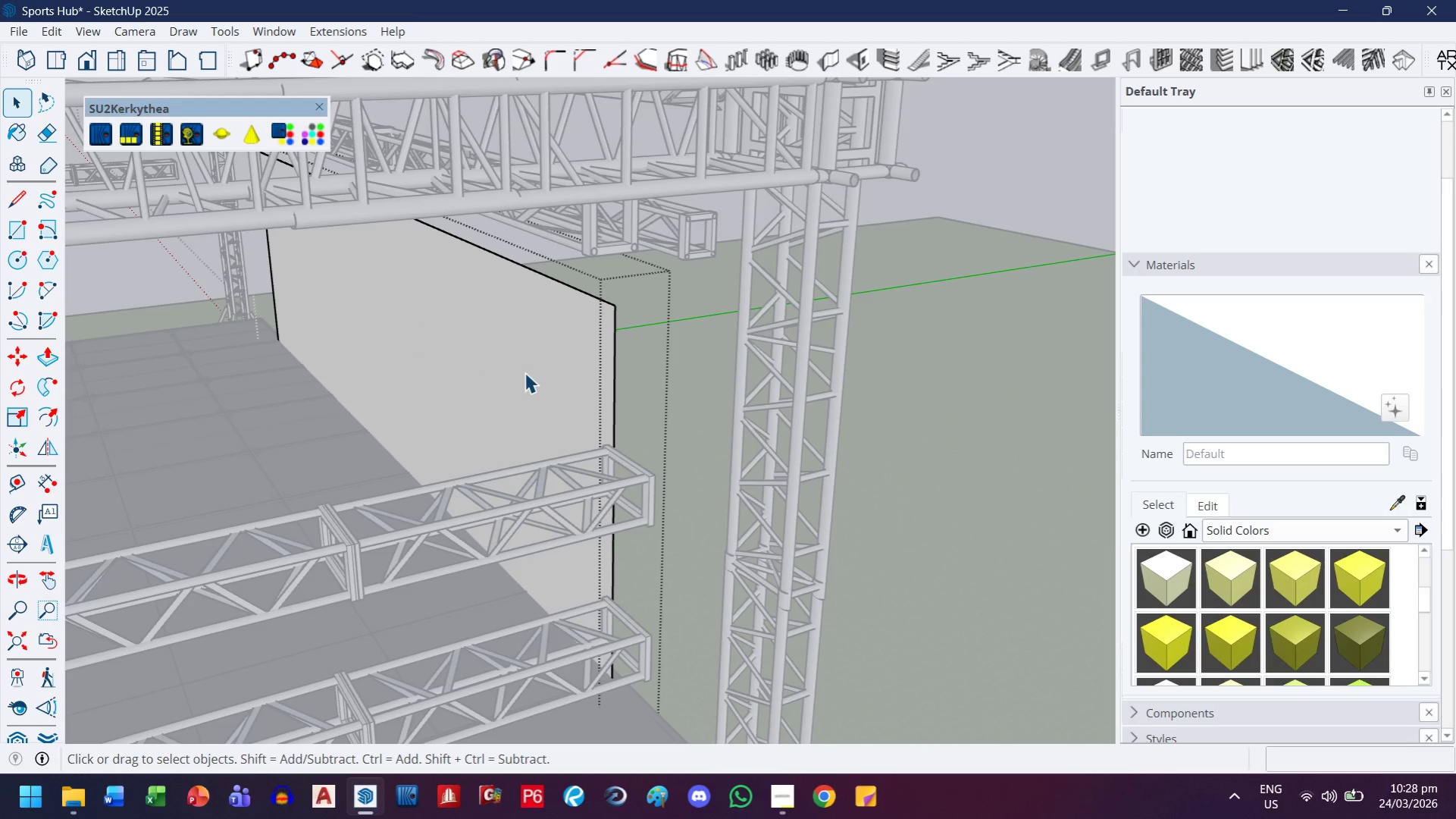 
key(P)
 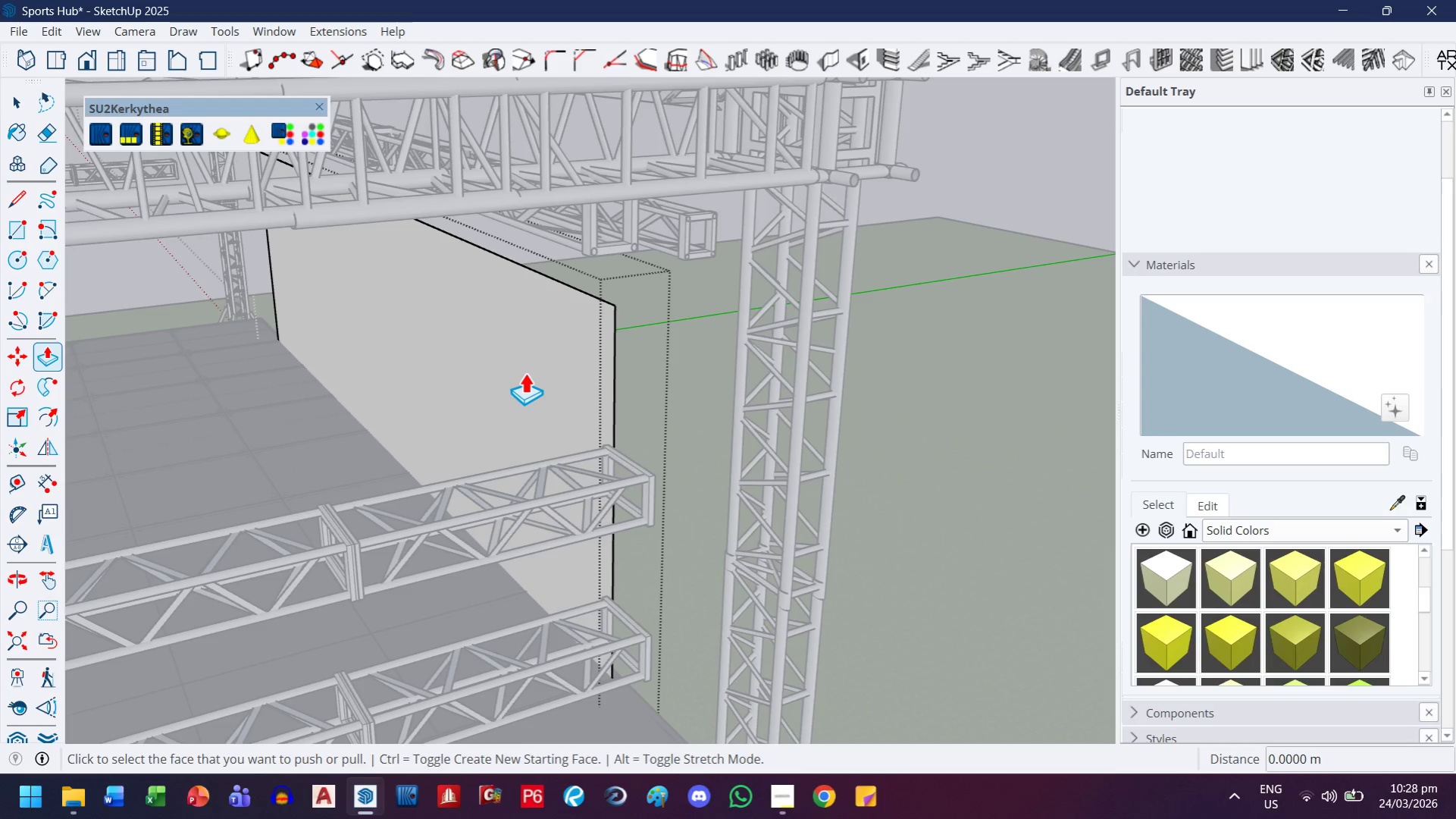 
left_click([524, 372])
 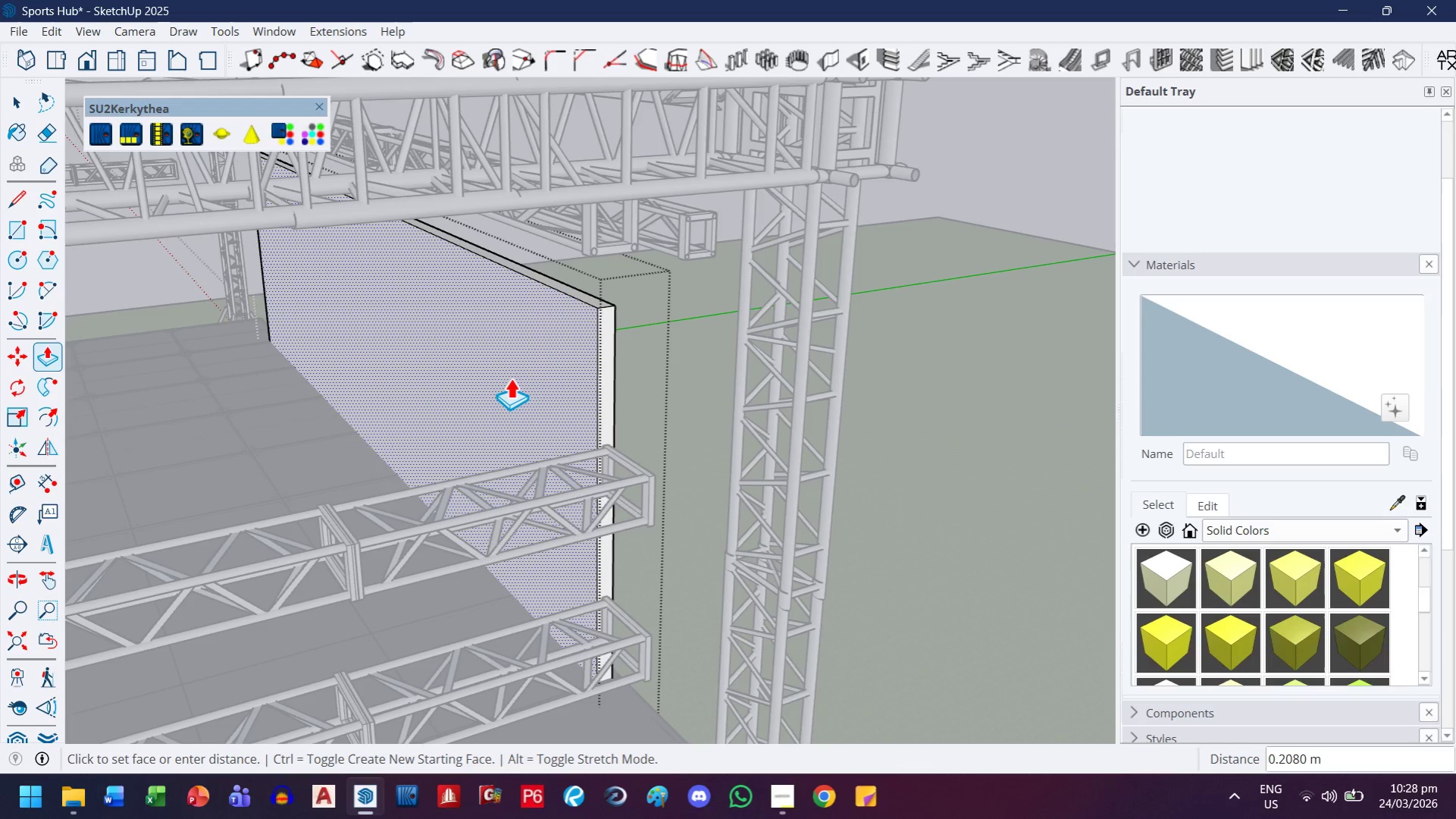 
type(.01)
 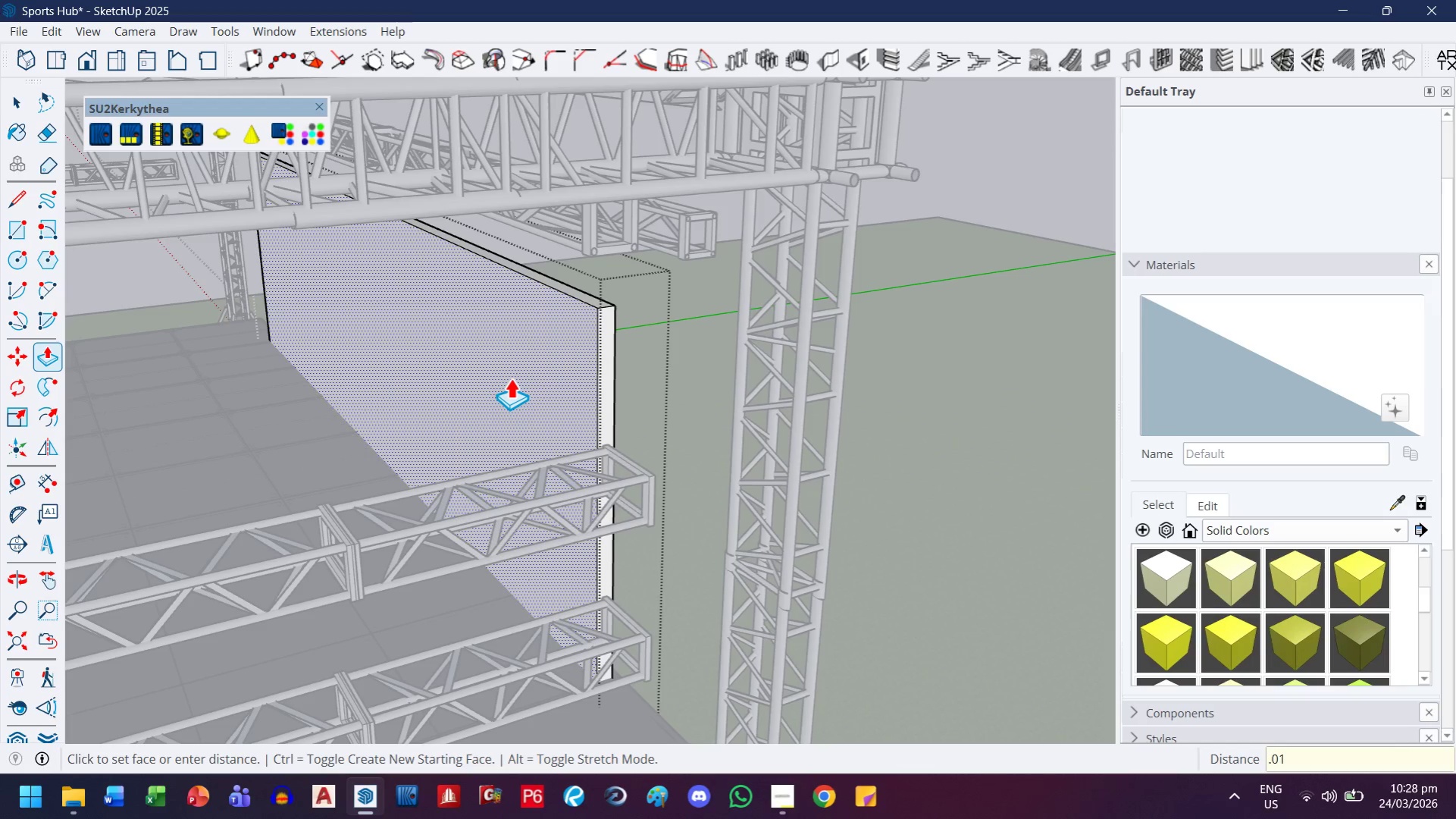 
key(Enter)
 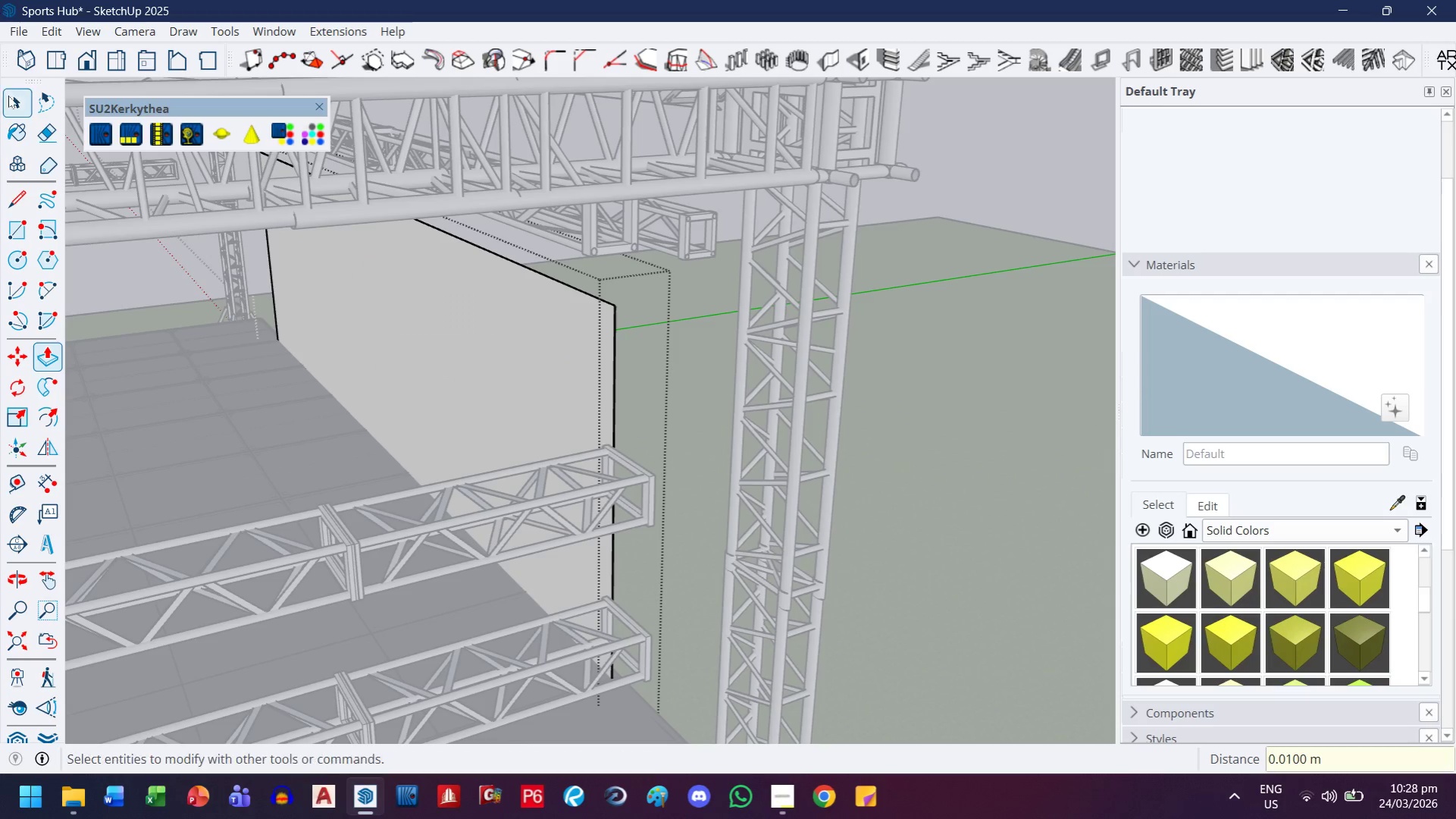 
left_click([16, 108])
 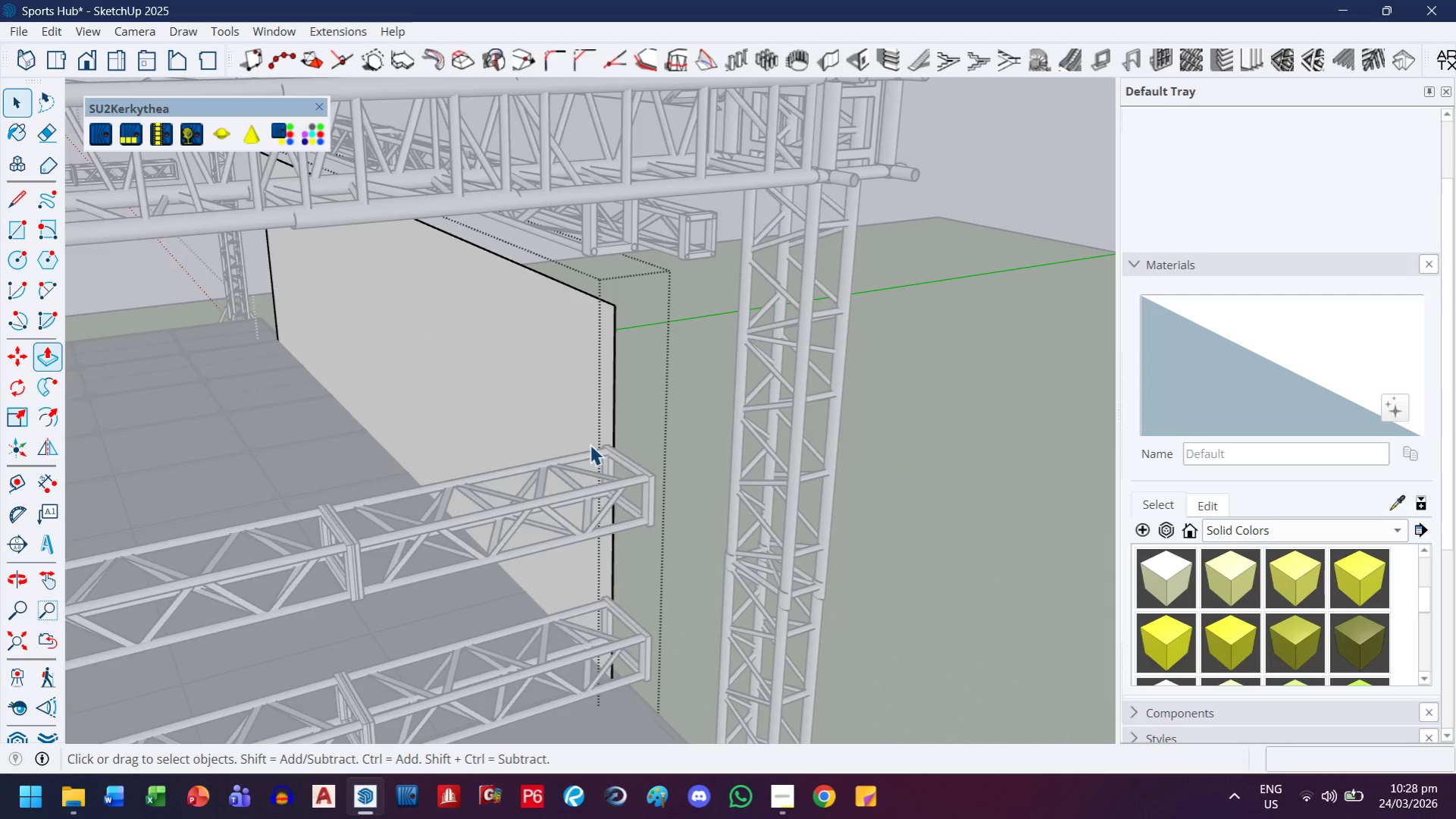 
key(Escape)
 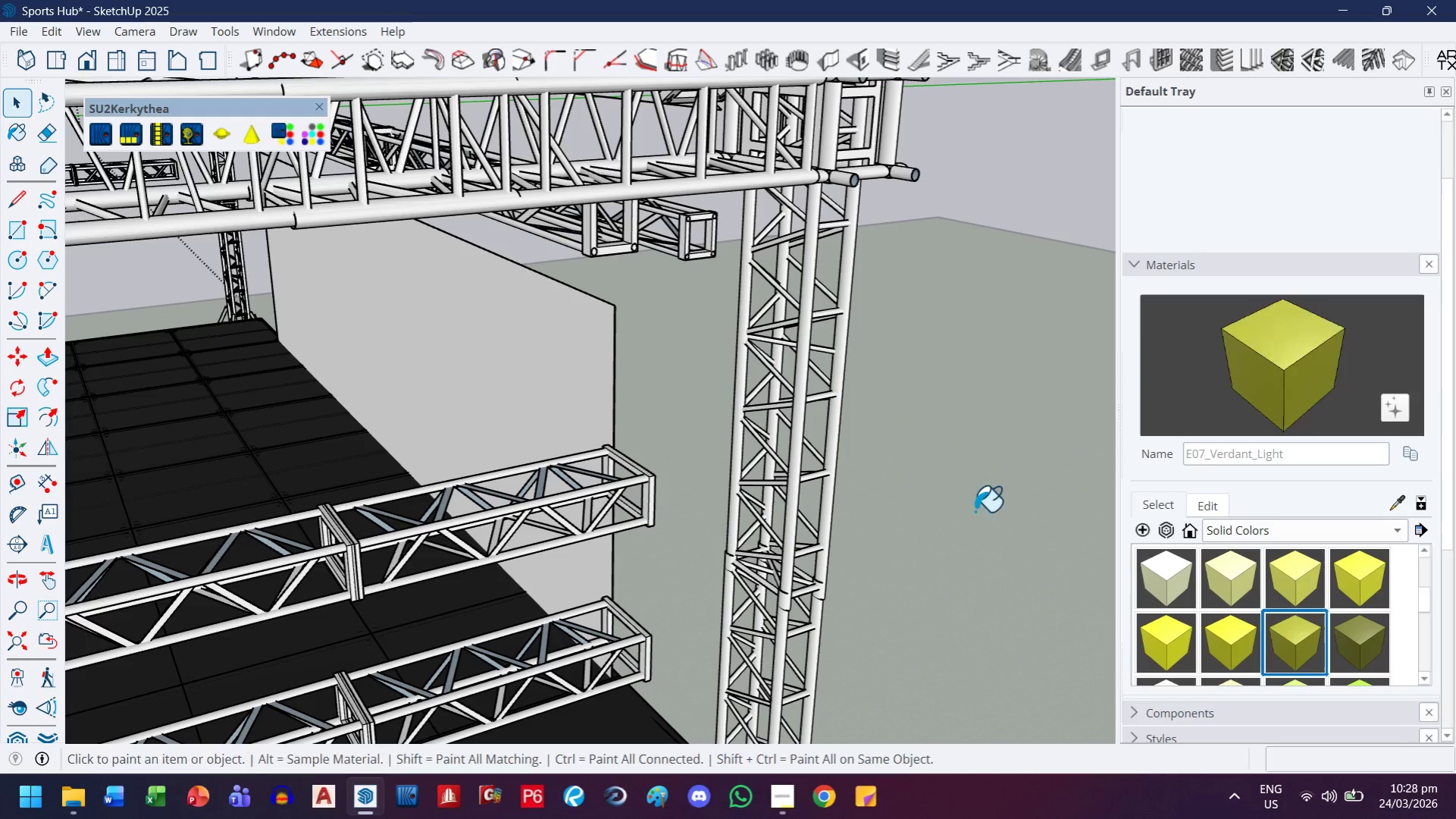 
double_click([607, 374])
 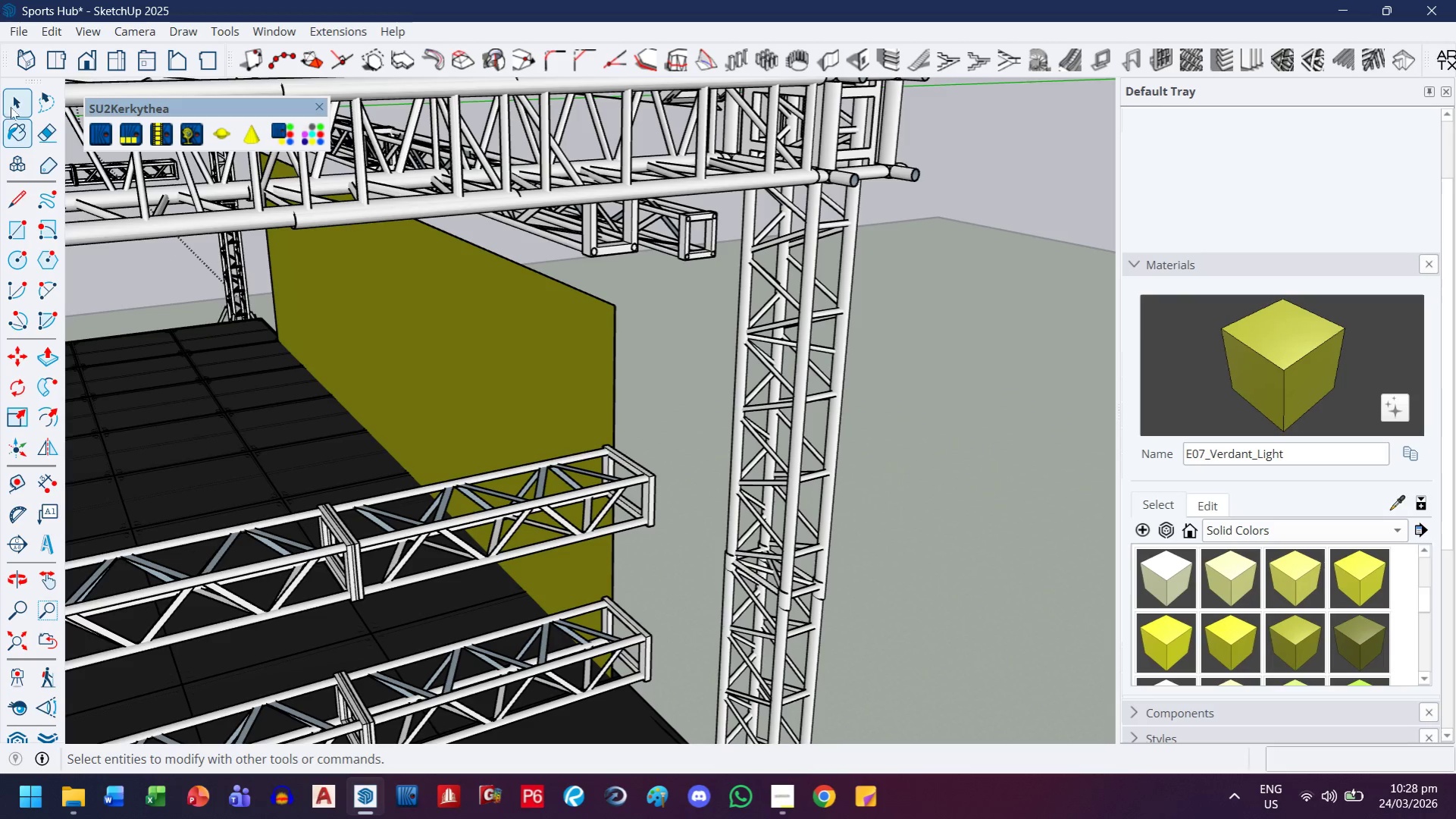 
key(Escape)
 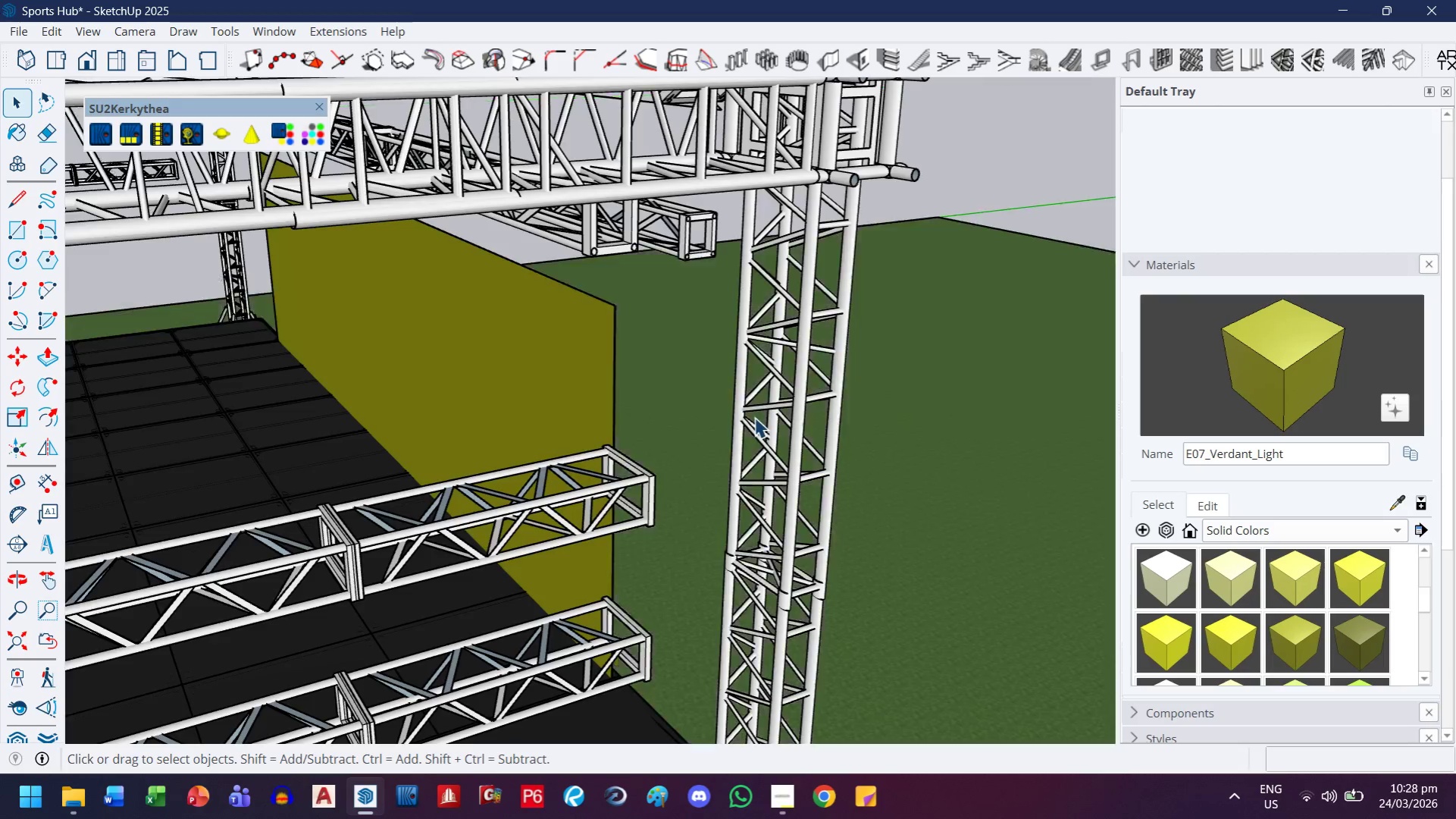 
key(Escape)
 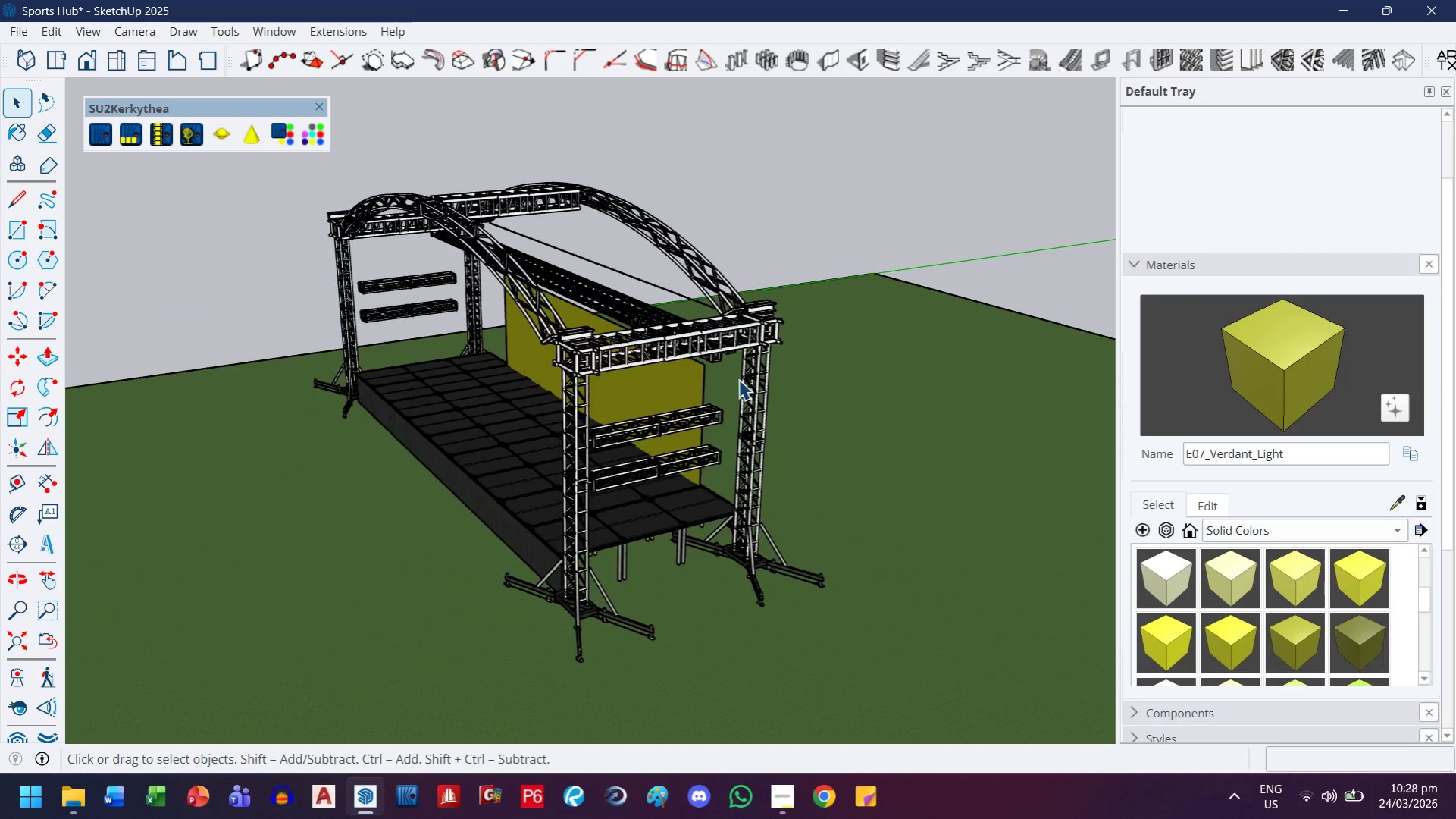 
key(Escape)
 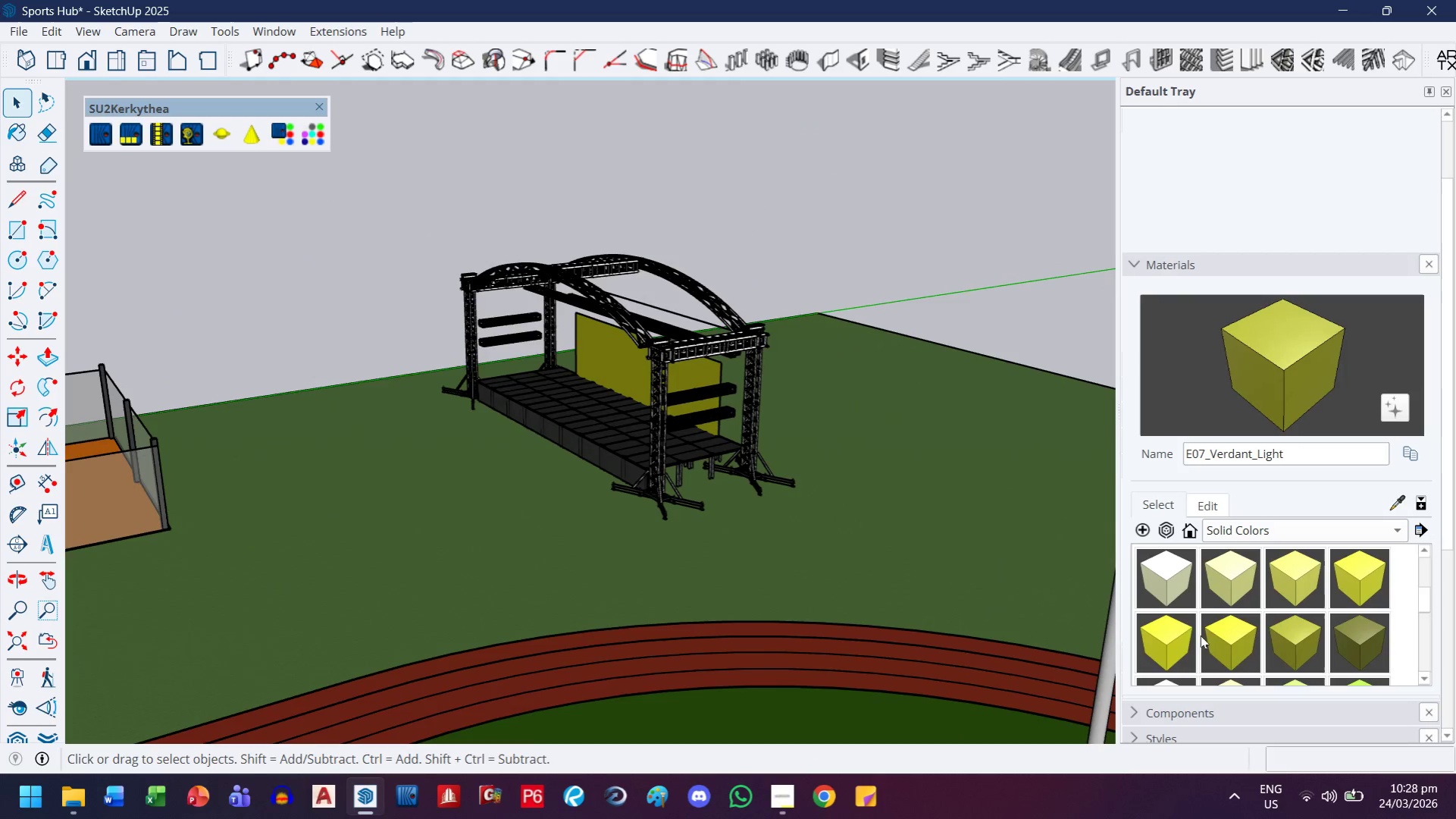 
scroll: coordinate [1206, 614], scroll_direction: down, amount: 14.0
 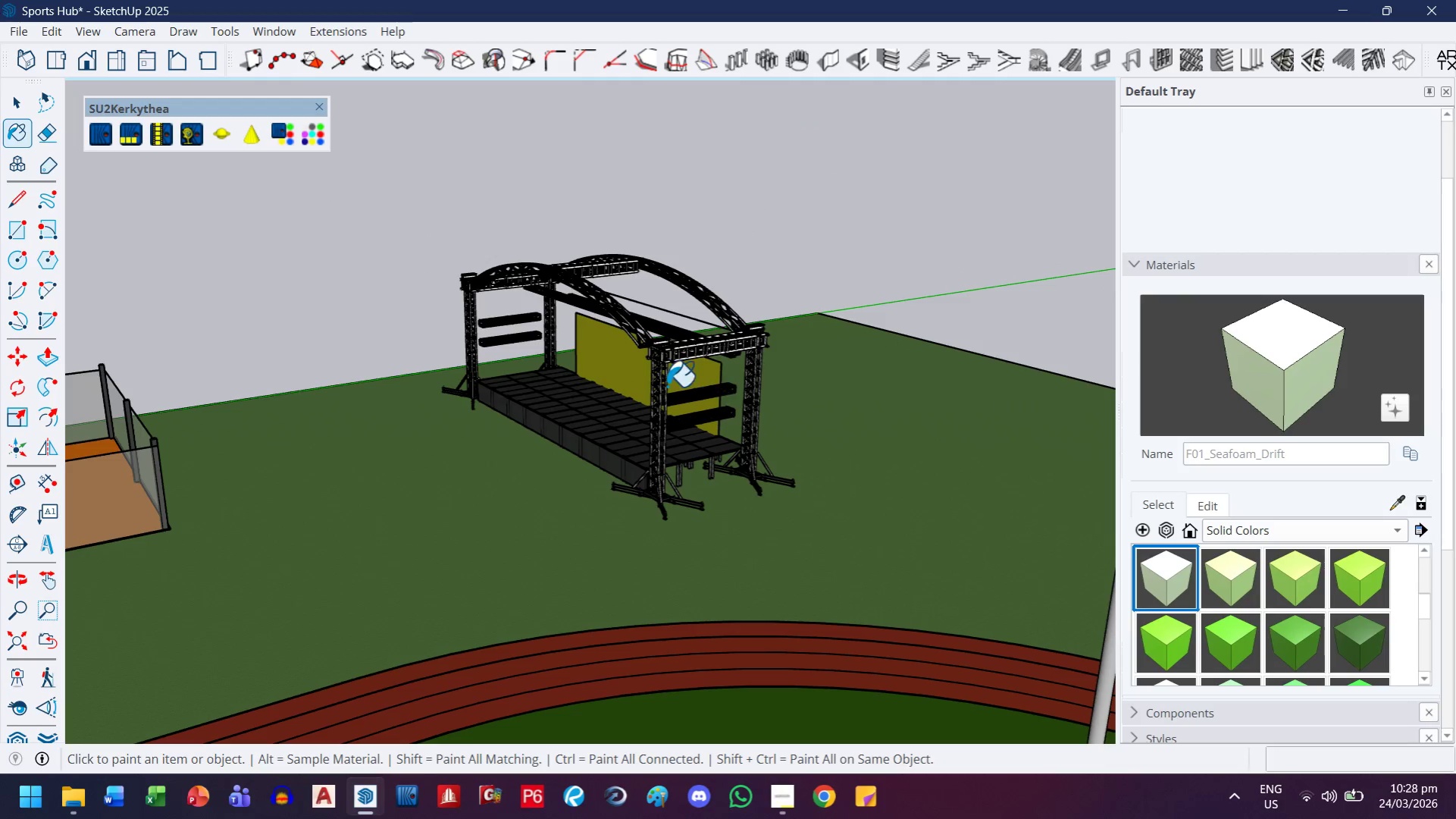 
left_click([629, 356])
 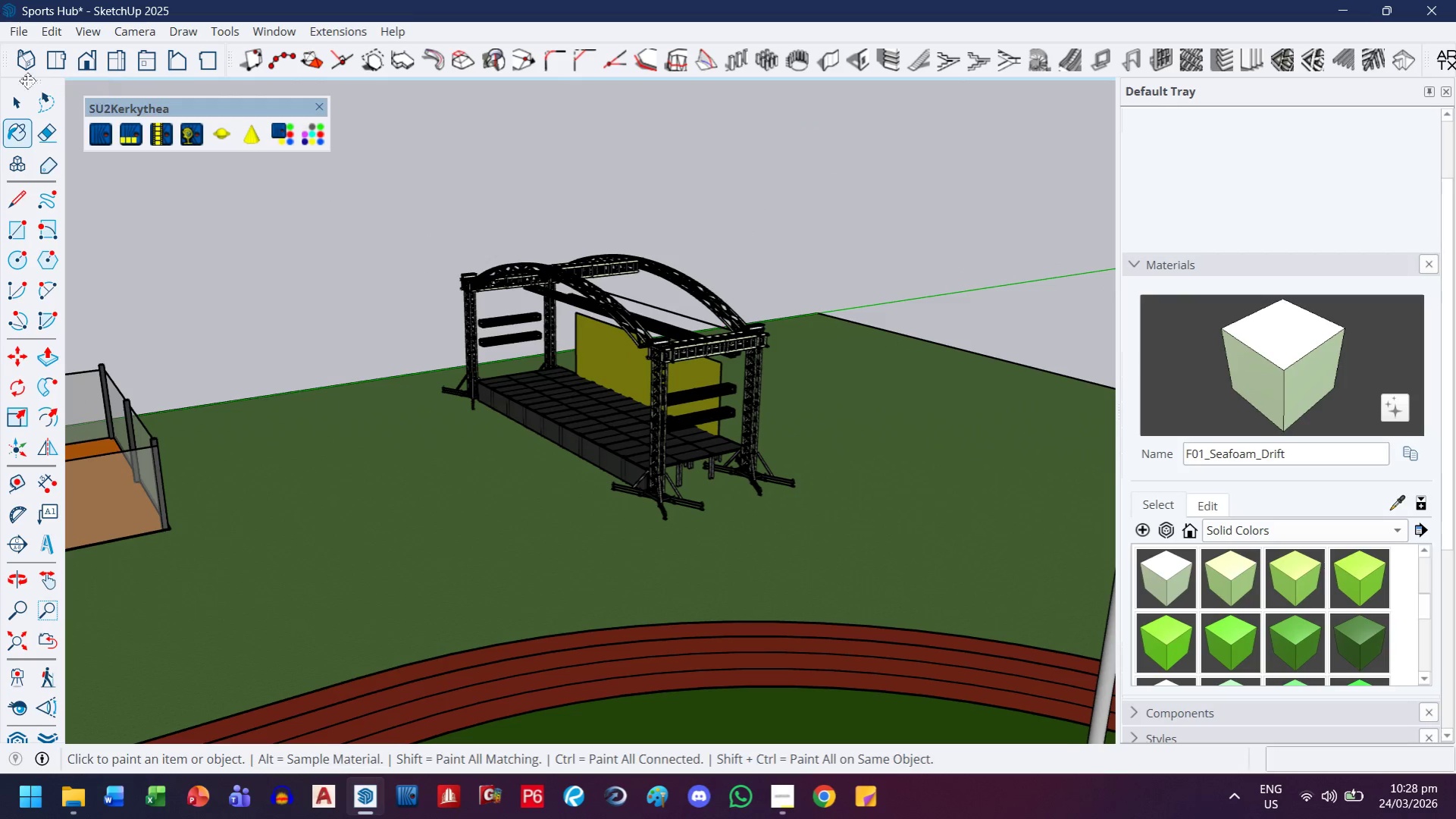 
left_click([4, 90])
 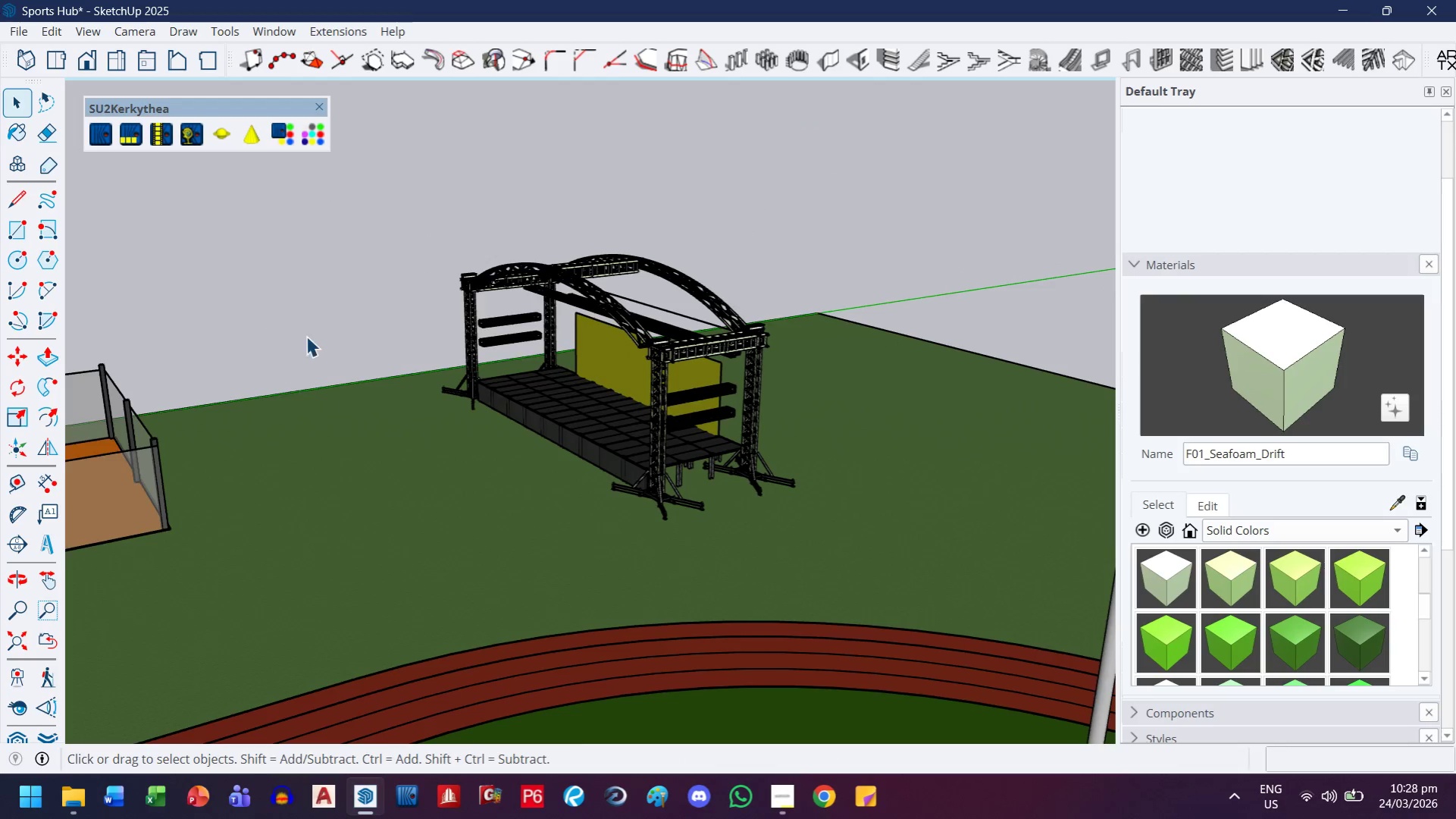 
scroll: coordinate [573, 356], scroll_direction: up, amount: 6.0
 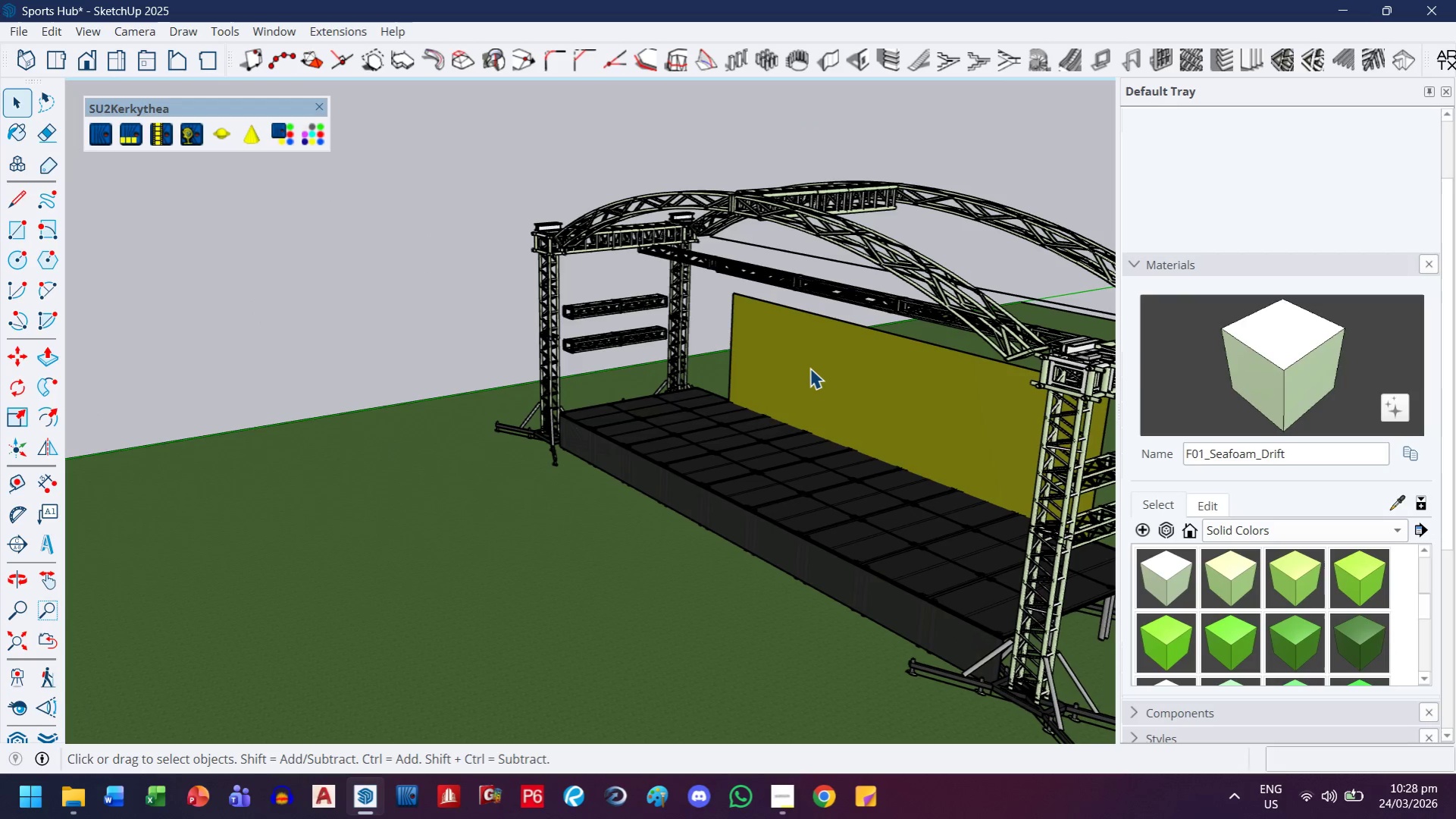 
key(Control+ControlLeft)
 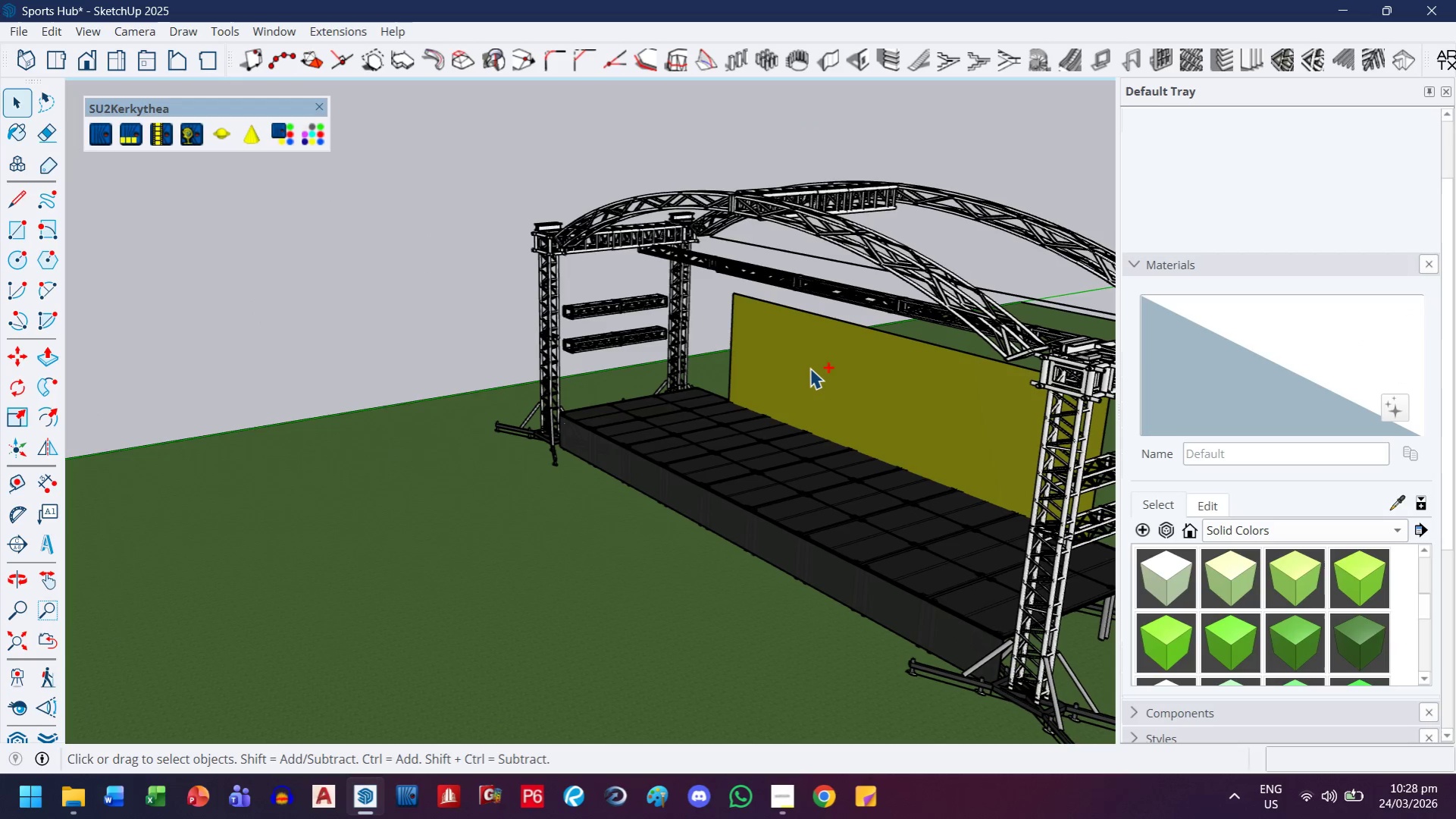 
key(Control+Z)
 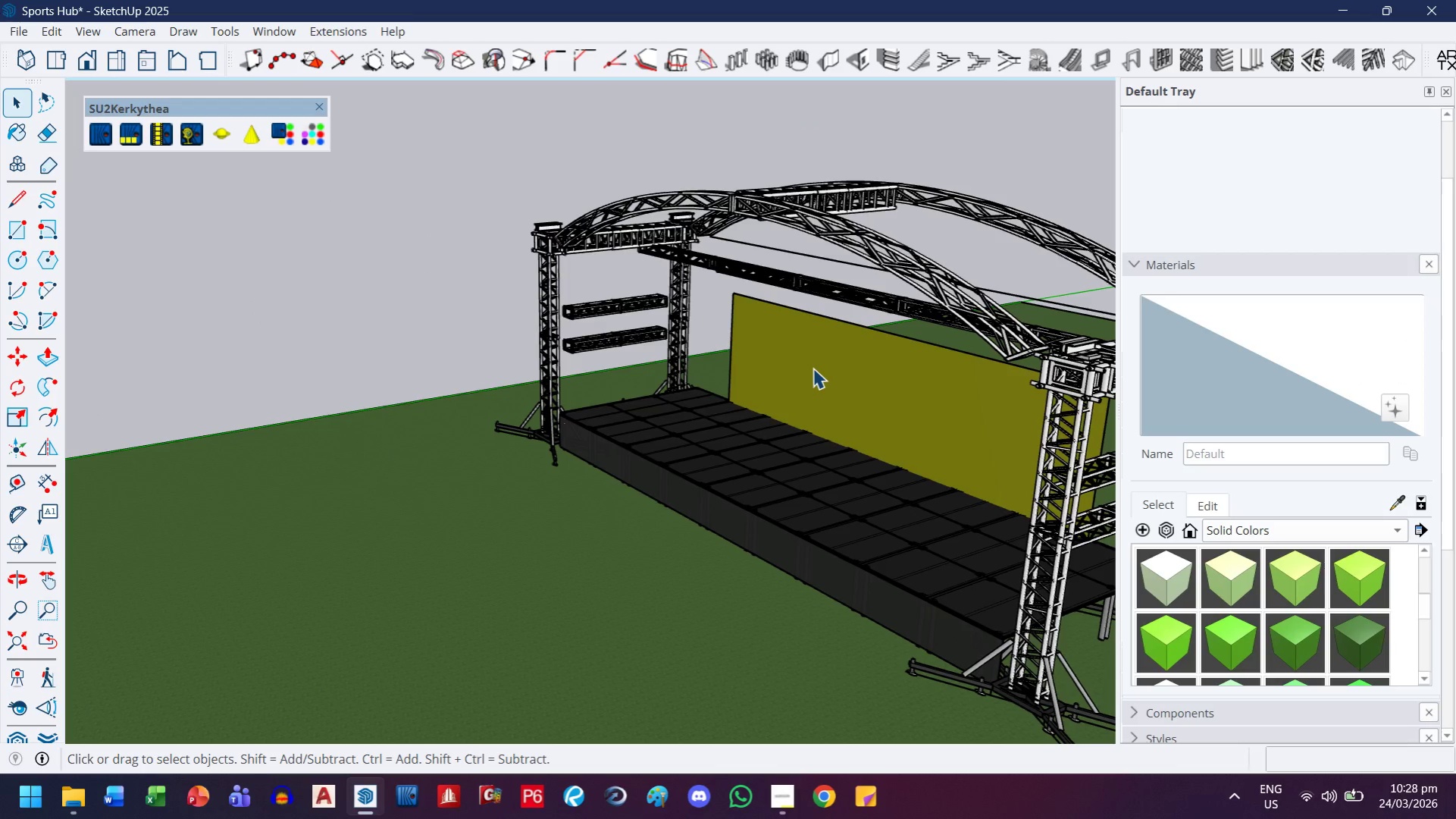 
double_click([813, 368])
 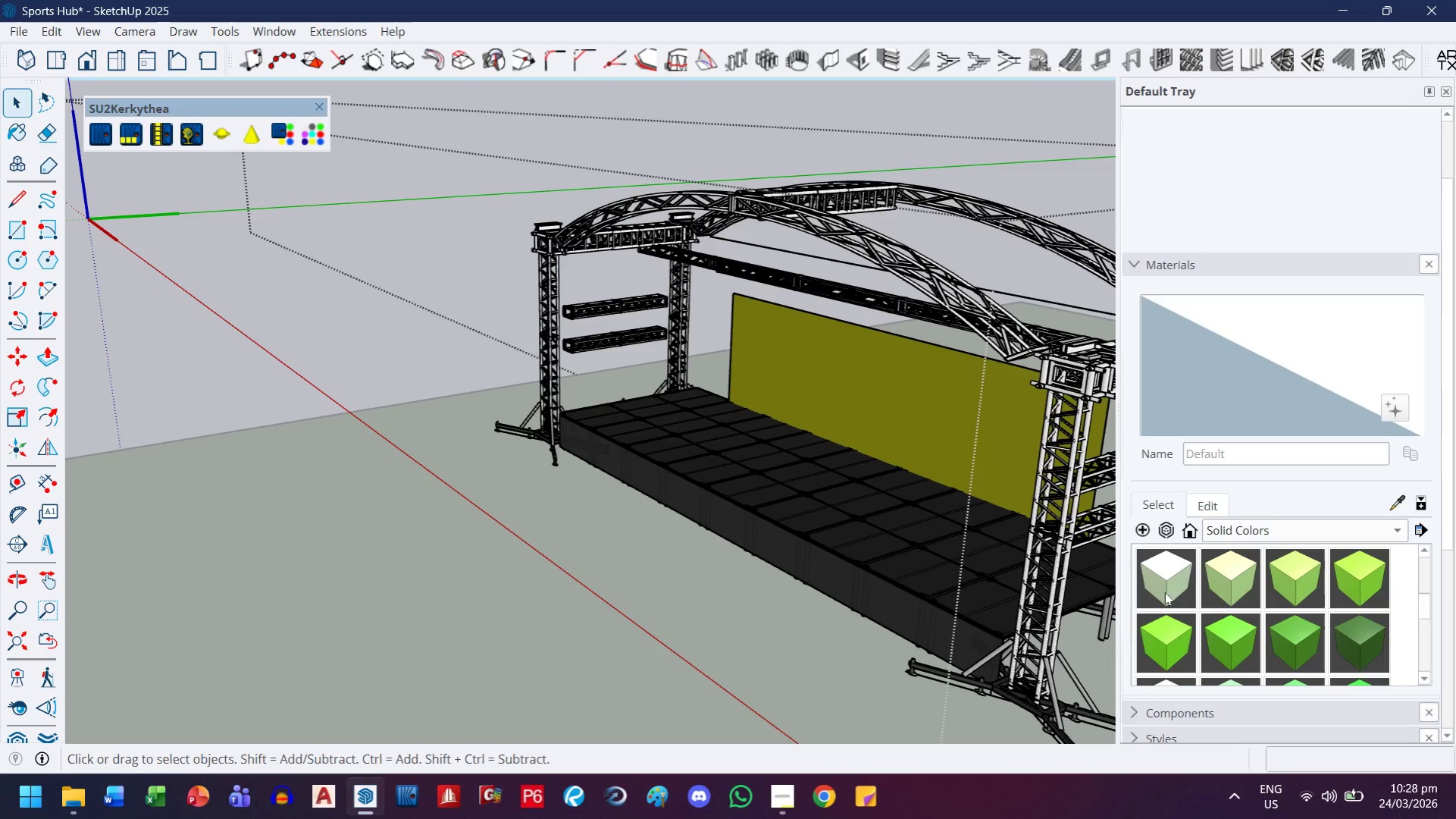 
double_click([954, 400])
 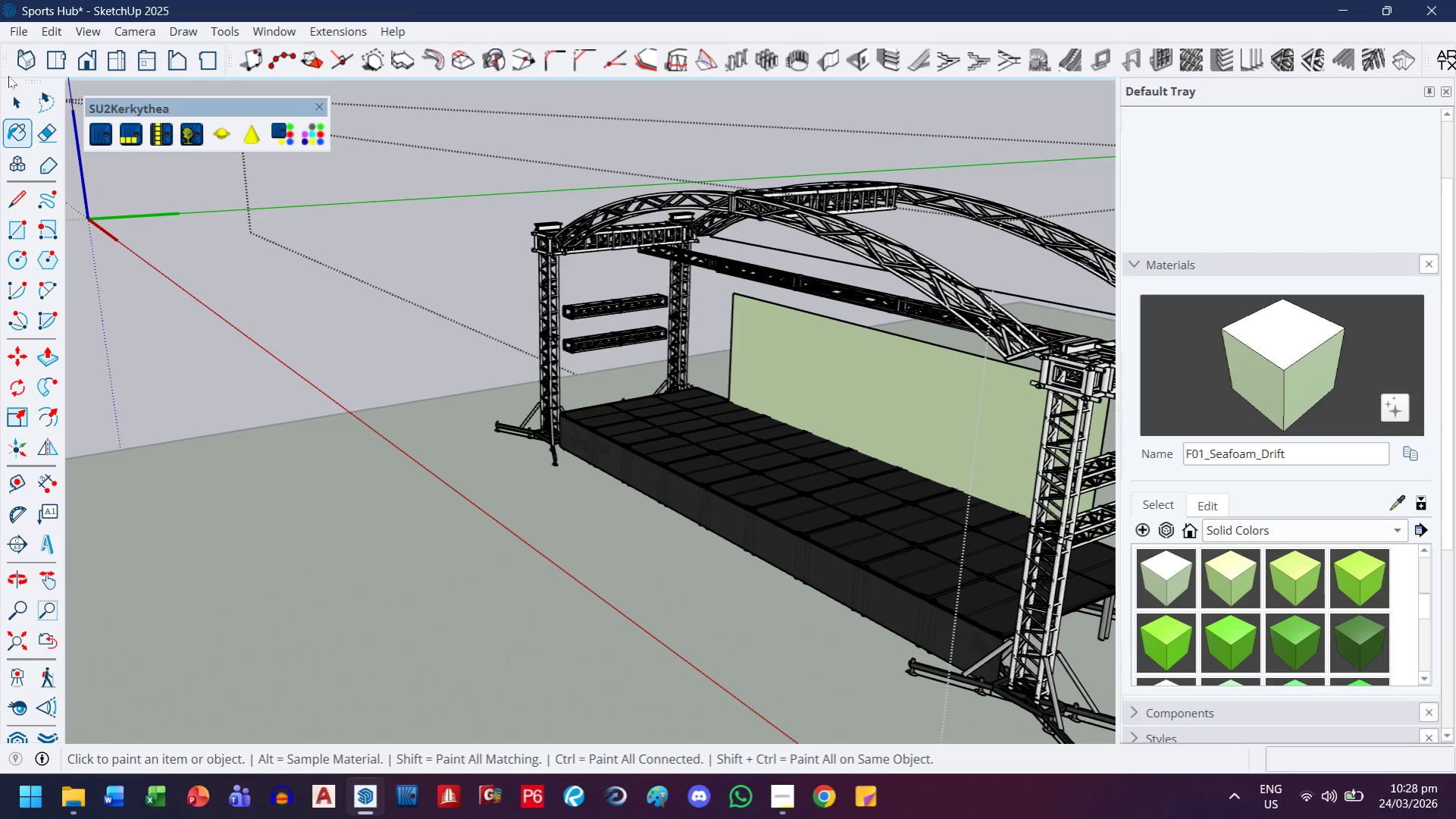 
left_click([12, 87])
 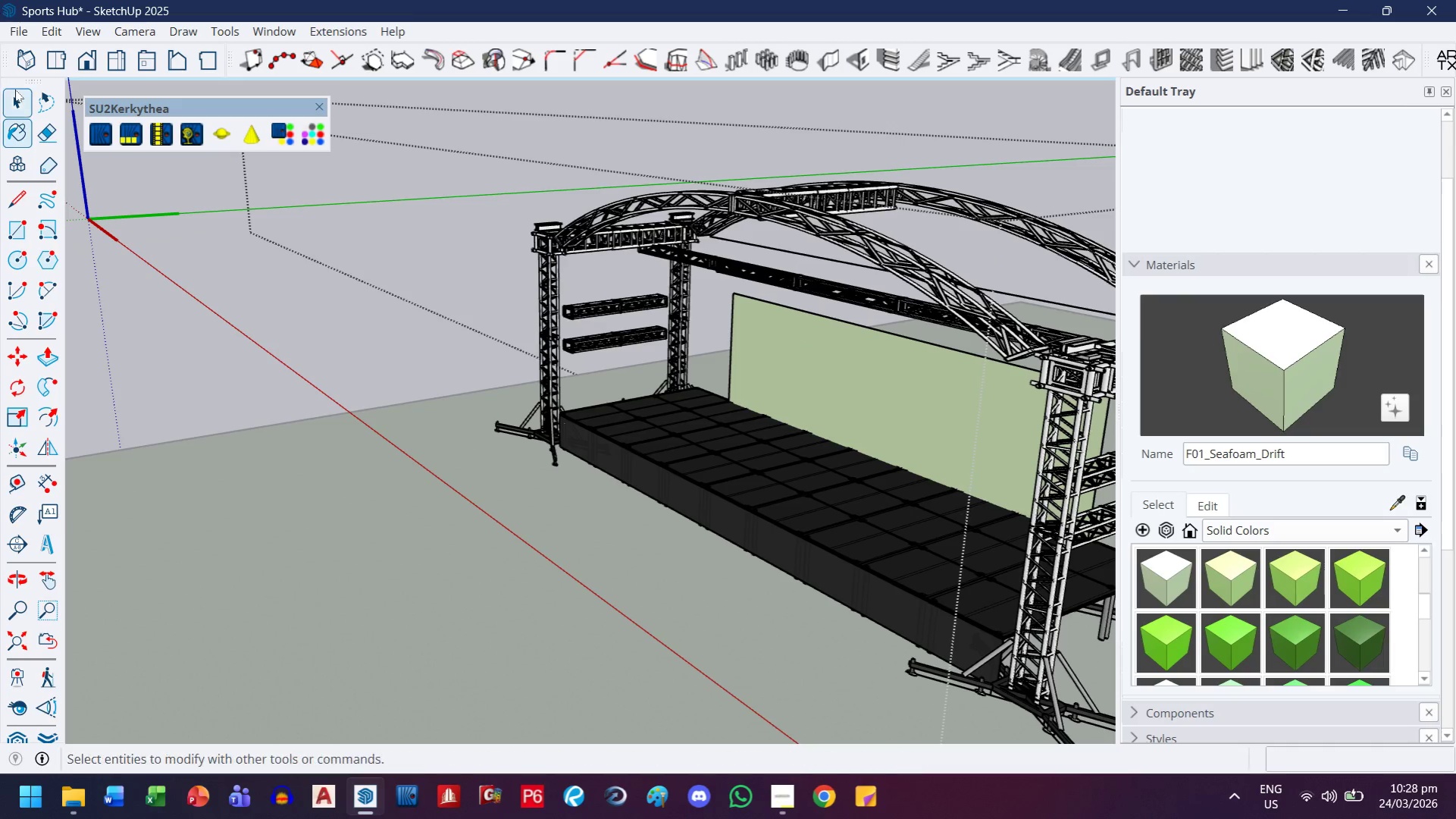 
key(Escape)
 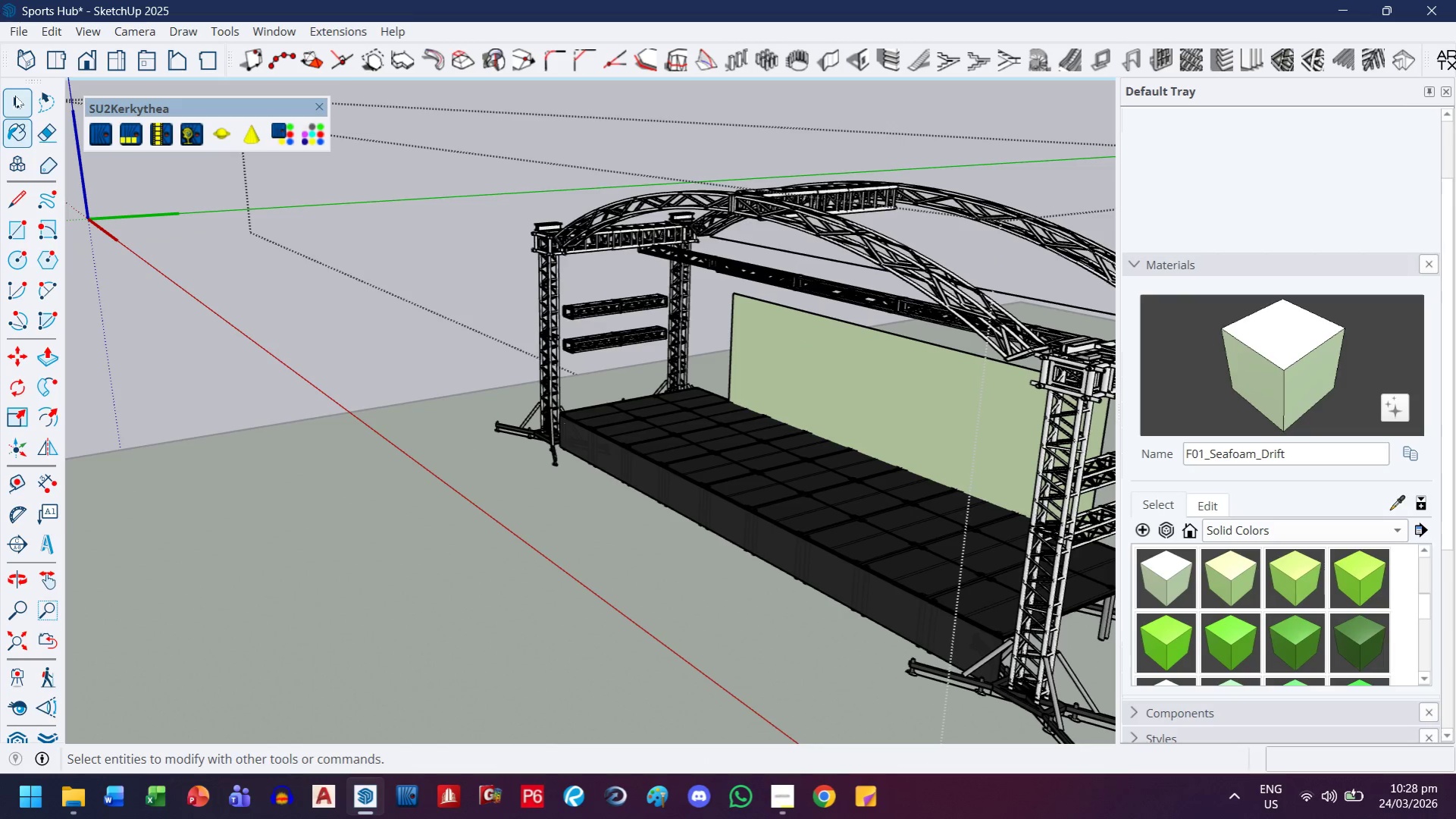 
double_click([15, 96])
 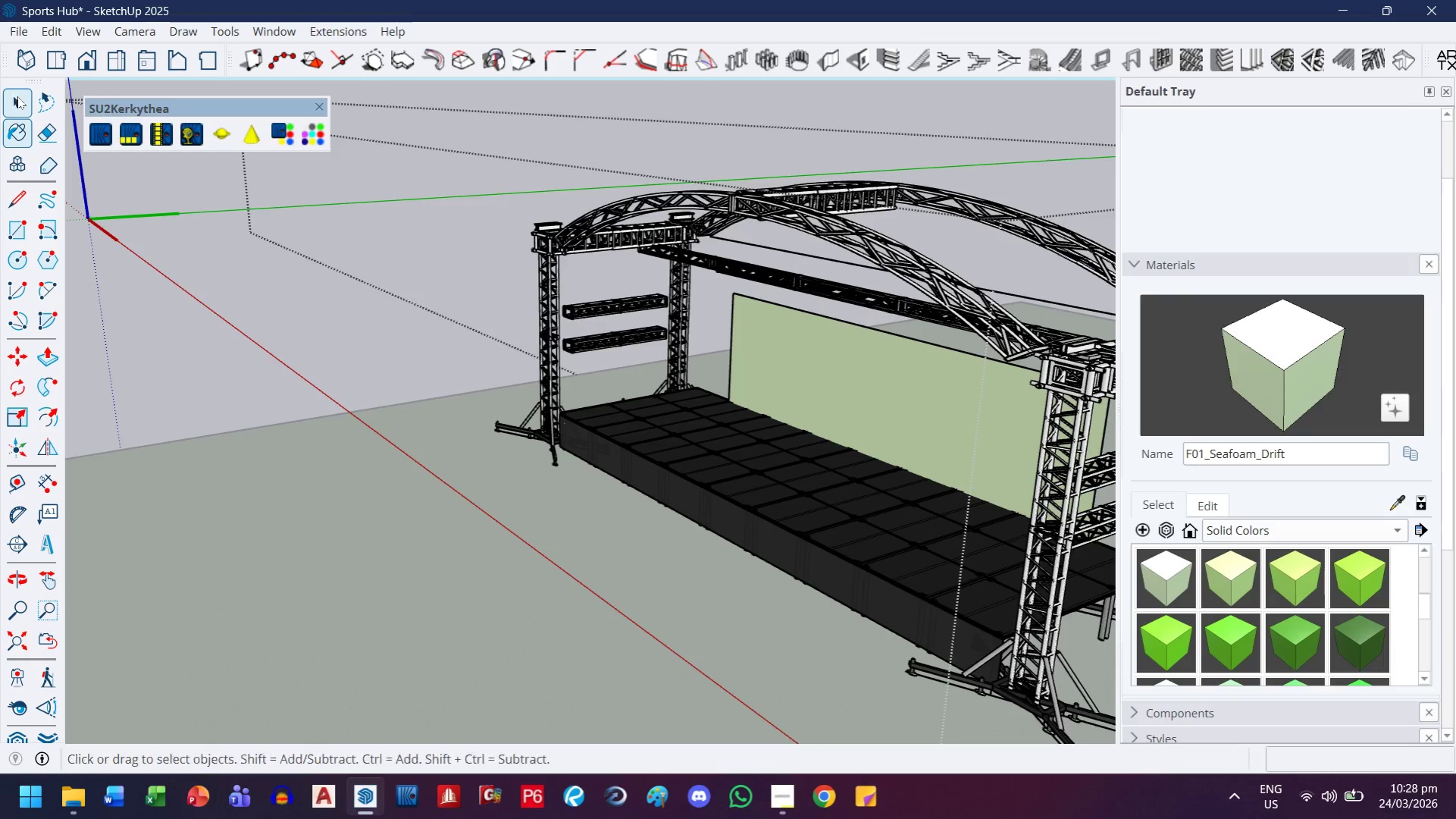 
key(Escape)
 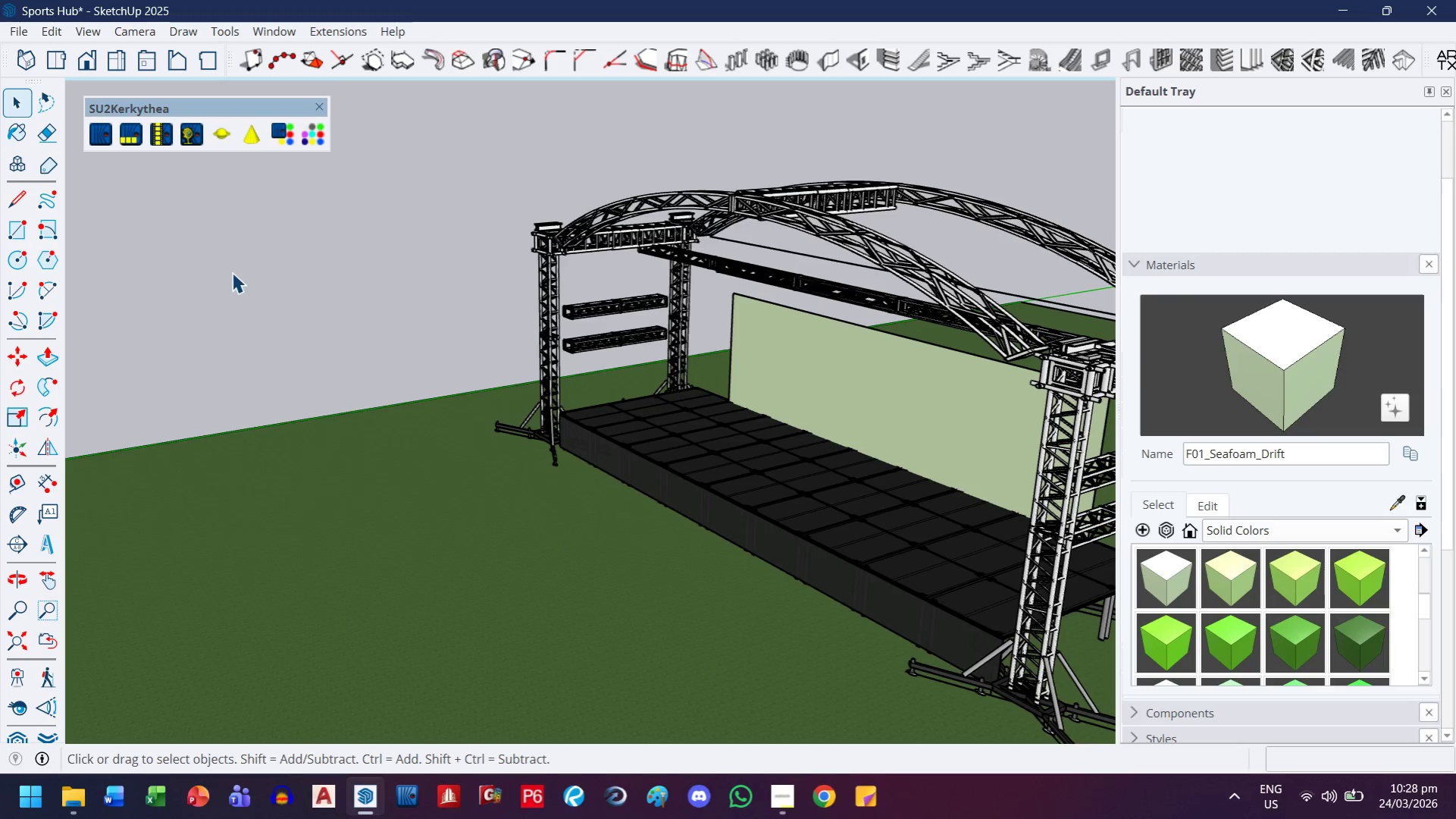 
triple_click([232, 272])
 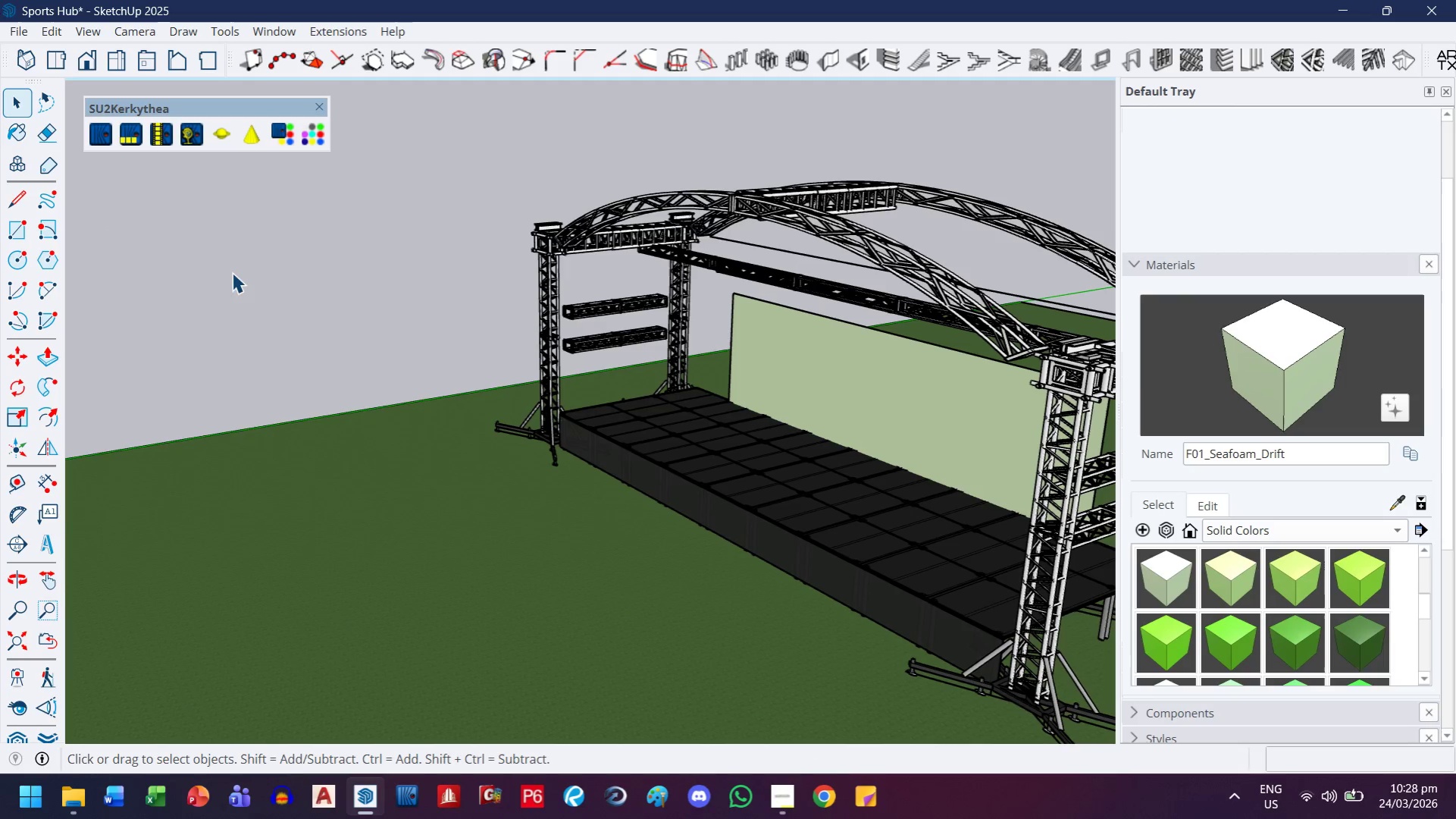 
key(Escape)
 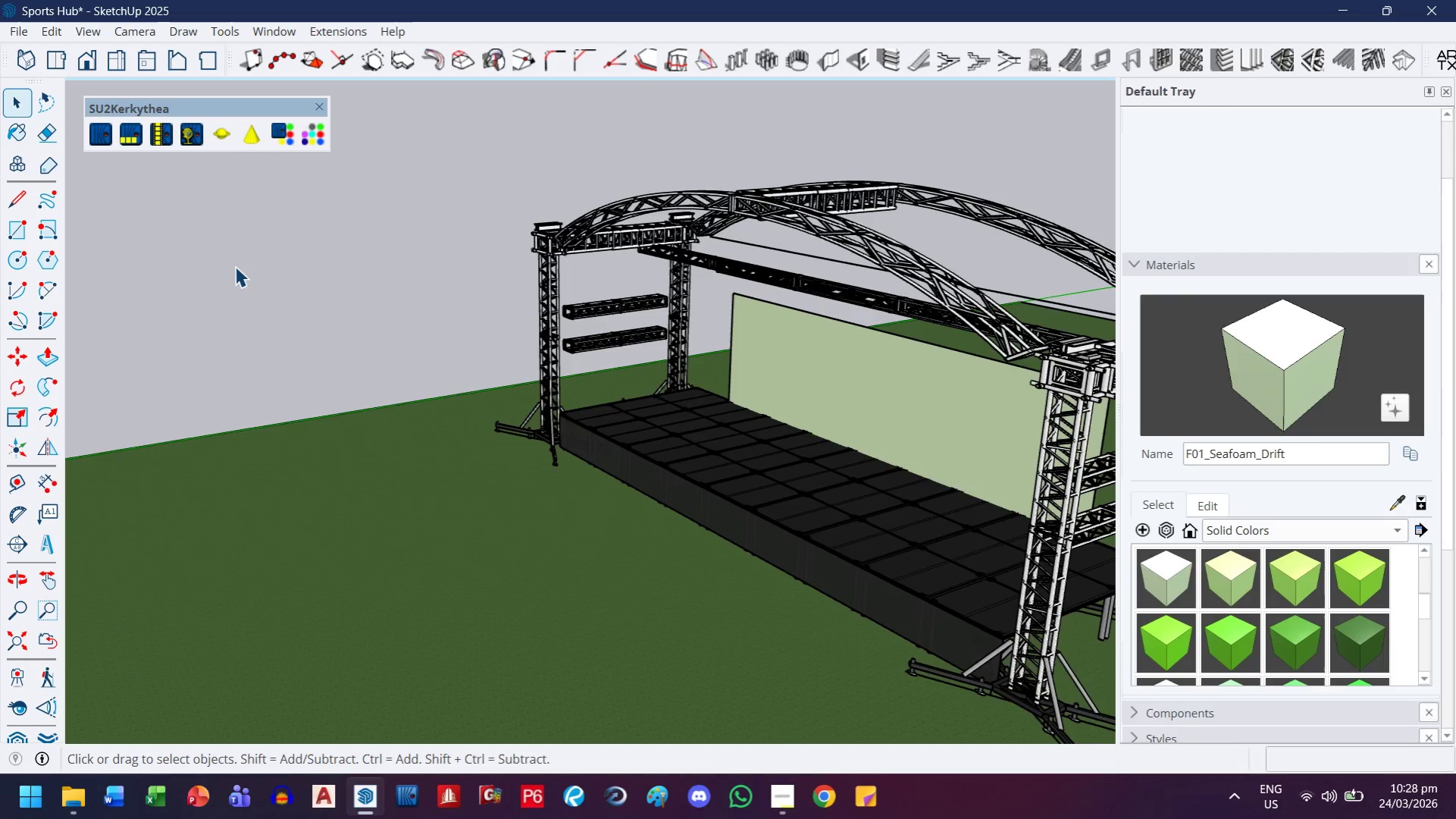 
scroll: coordinate [1222, 648], scroll_direction: down, amount: 7.0
 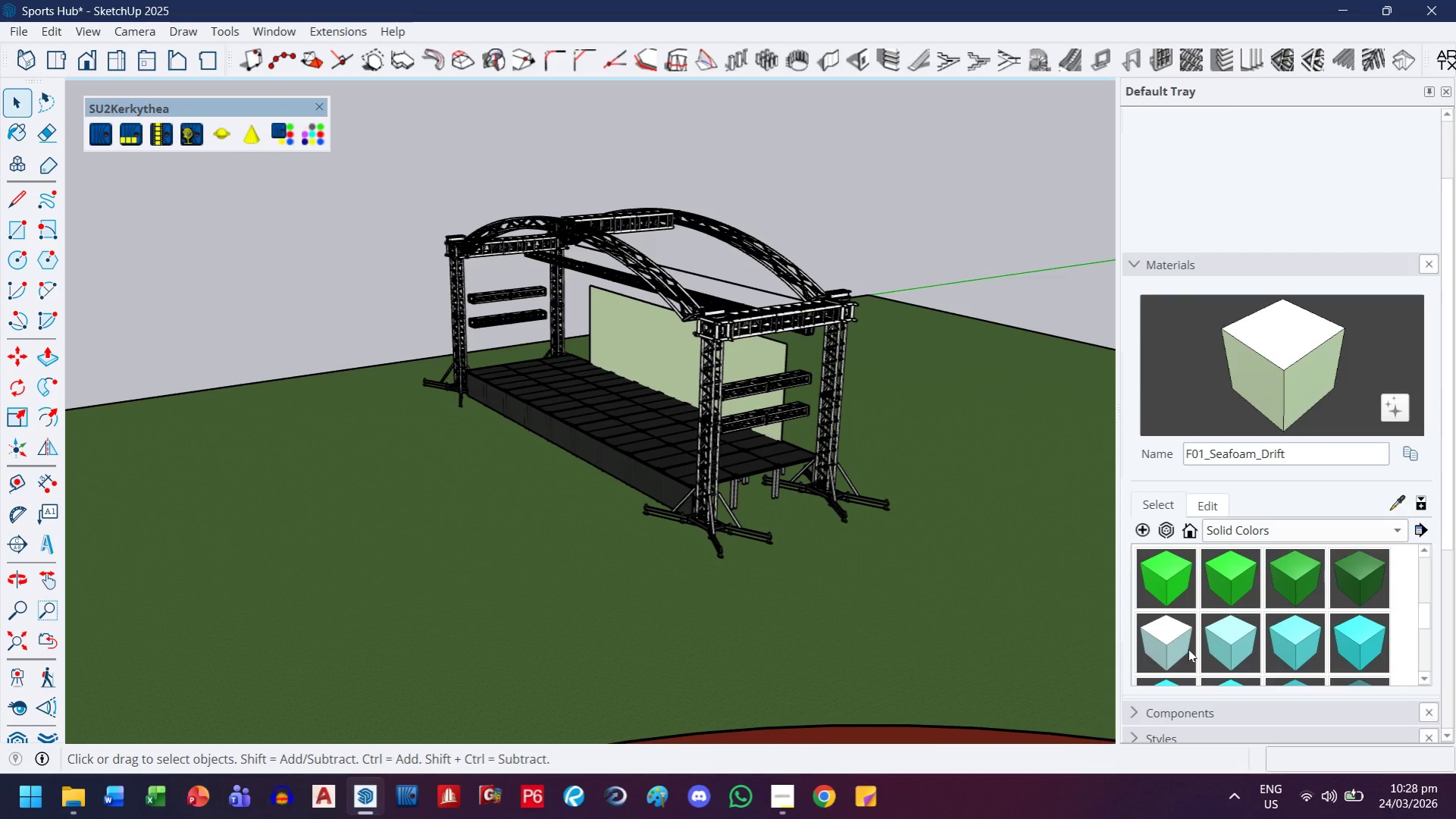 
left_click([1178, 646])
 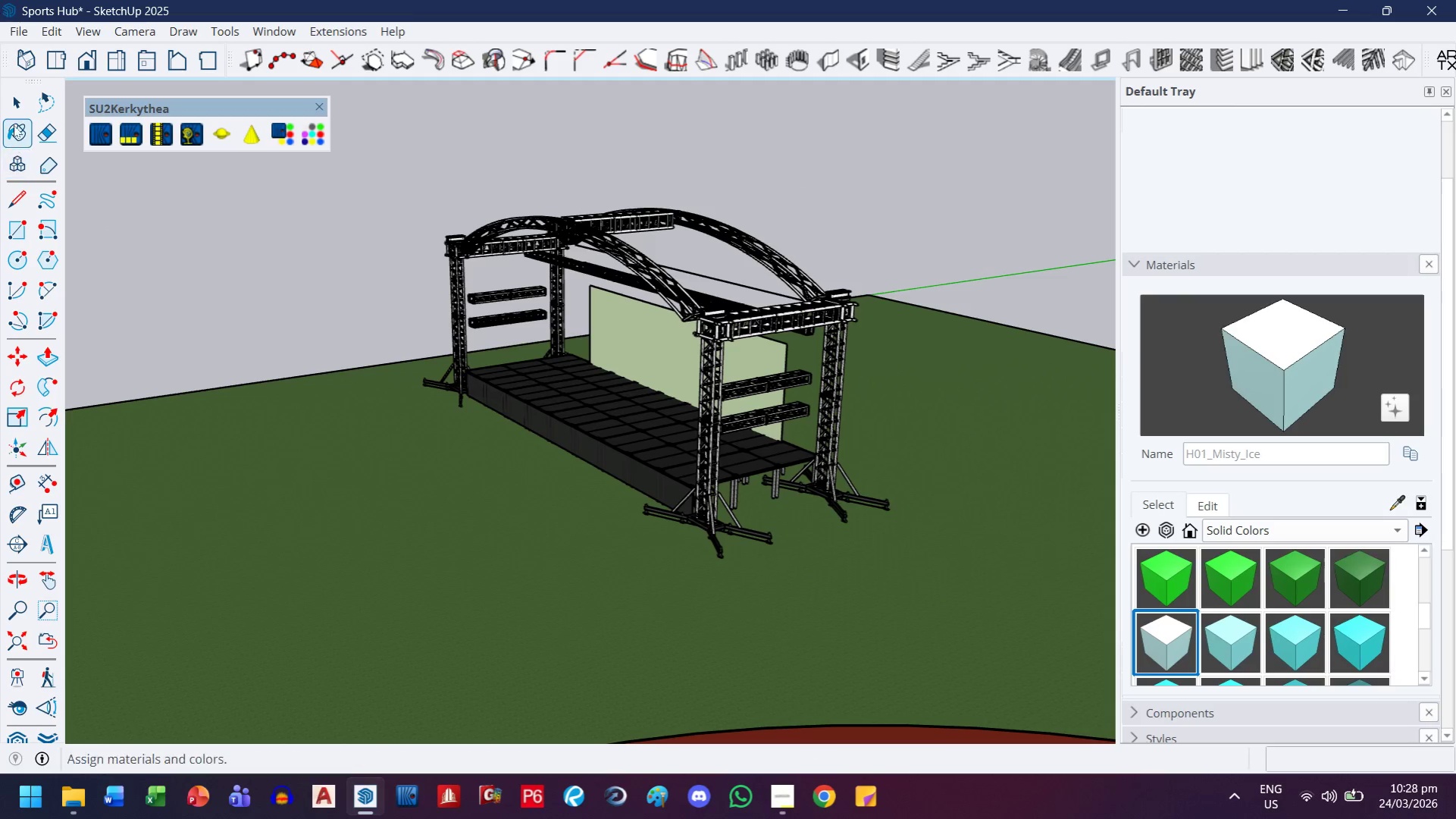 
left_click([21, 96])
 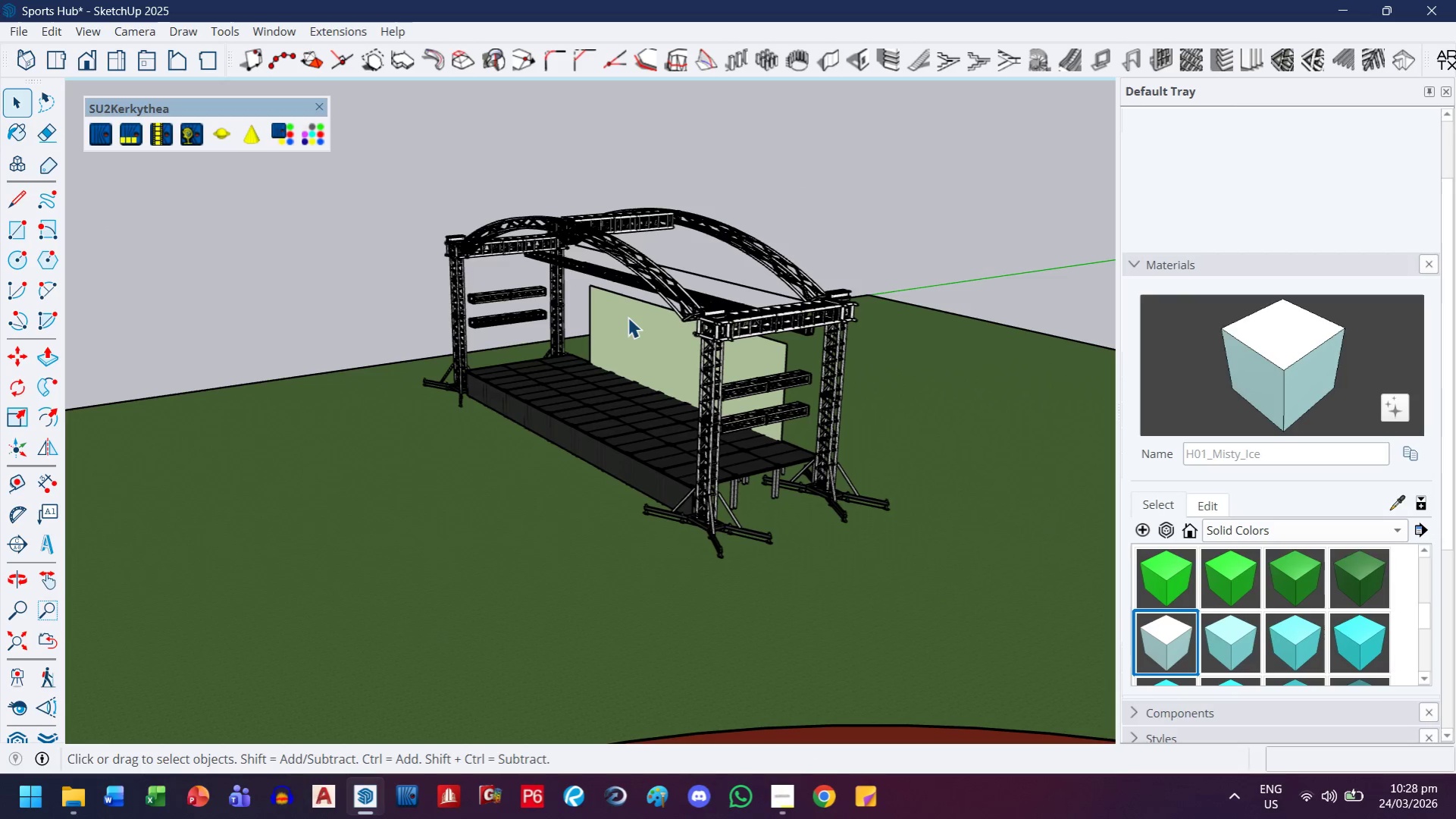 
double_click([628, 317])
 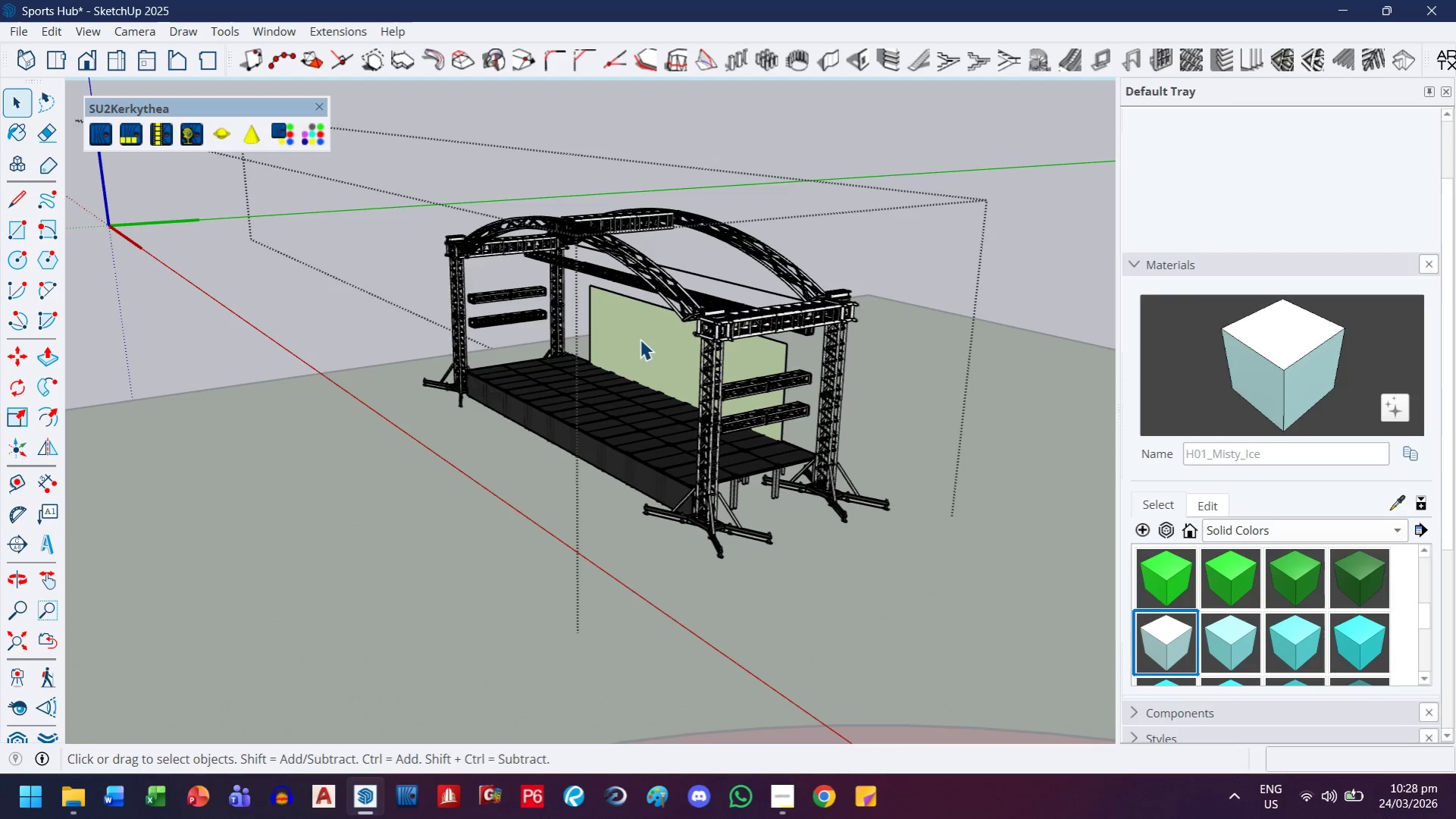 
triple_click([640, 339])
 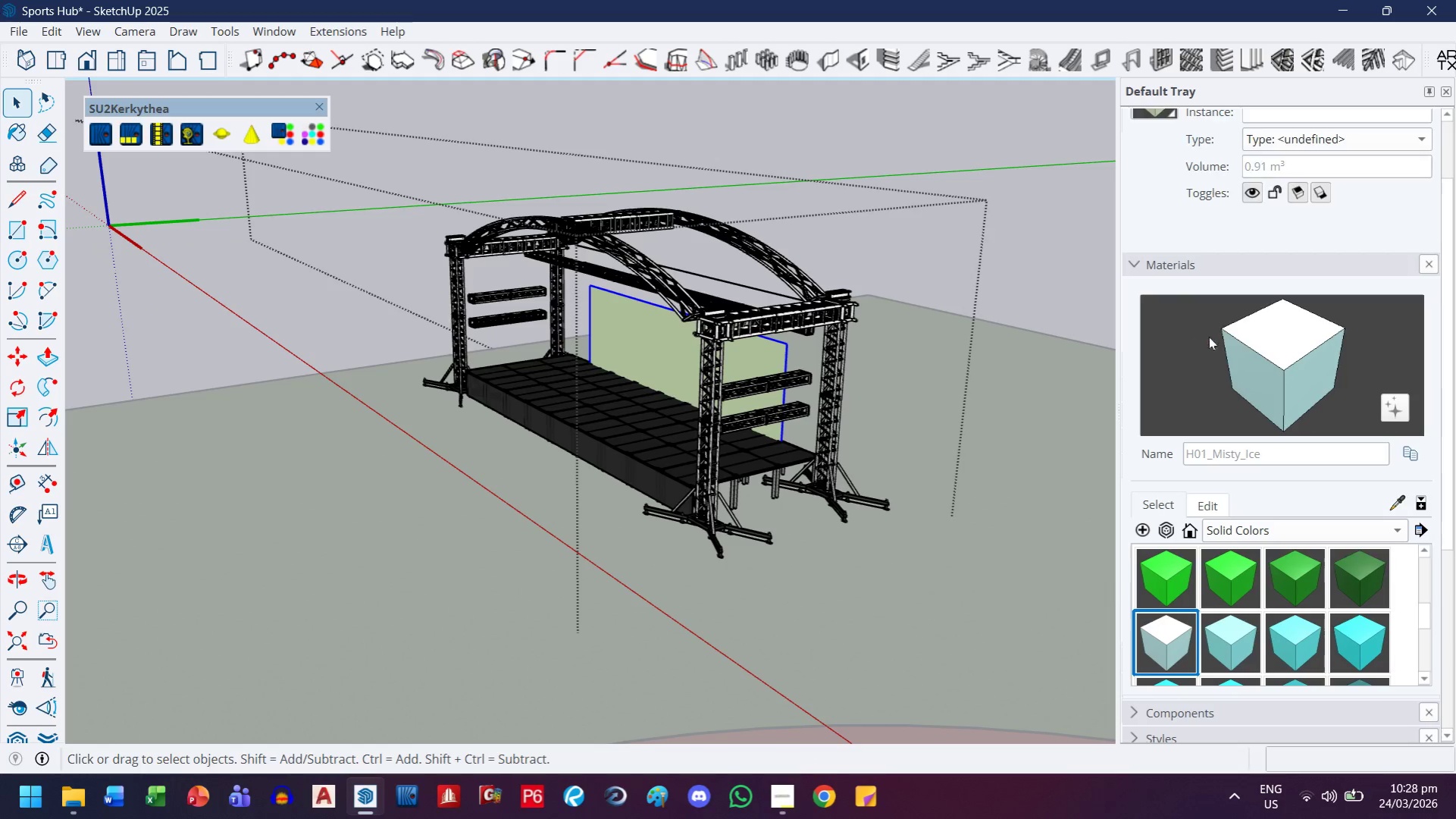 
left_click([1255, 355])
 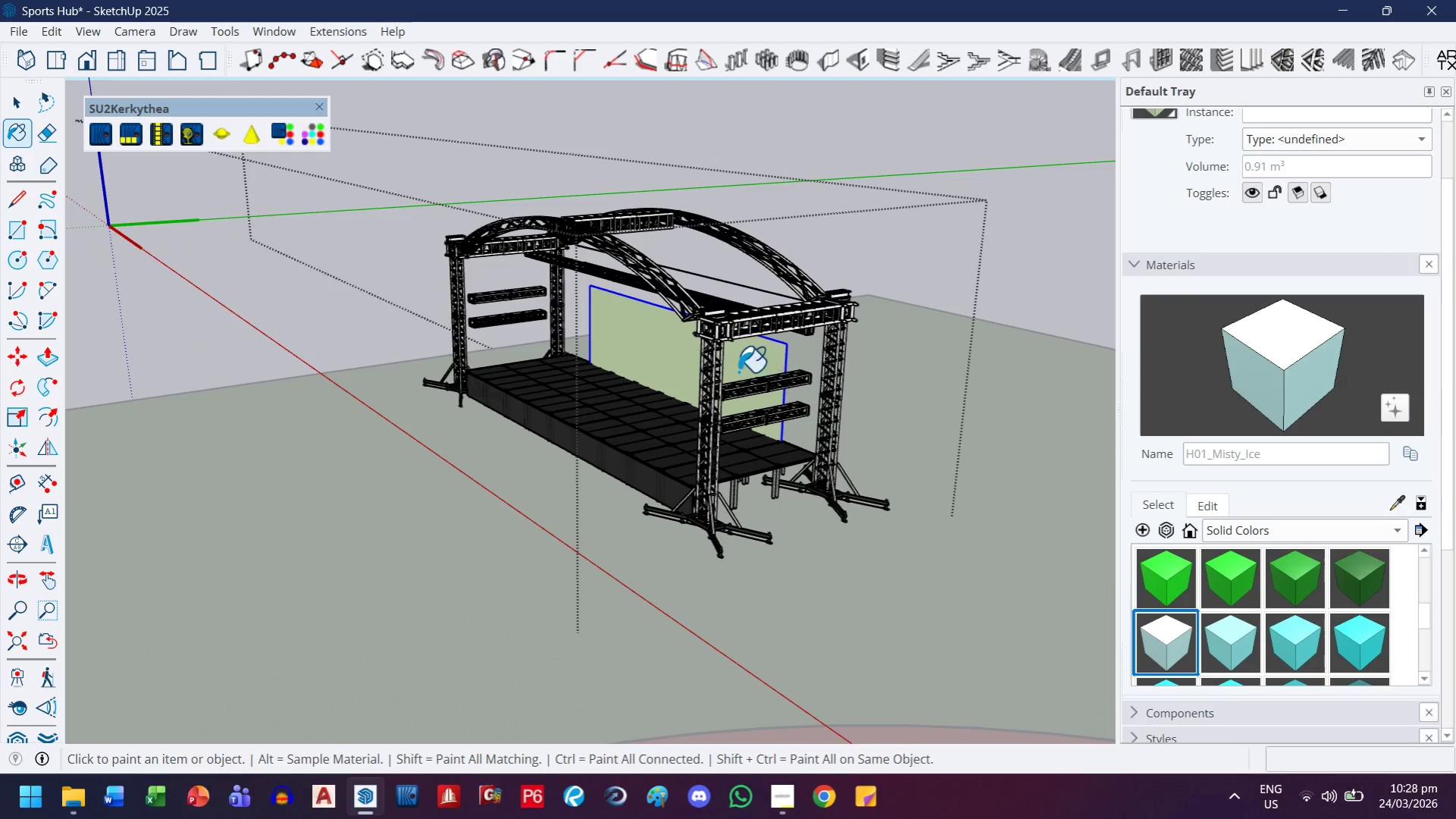 
left_click([694, 346])
 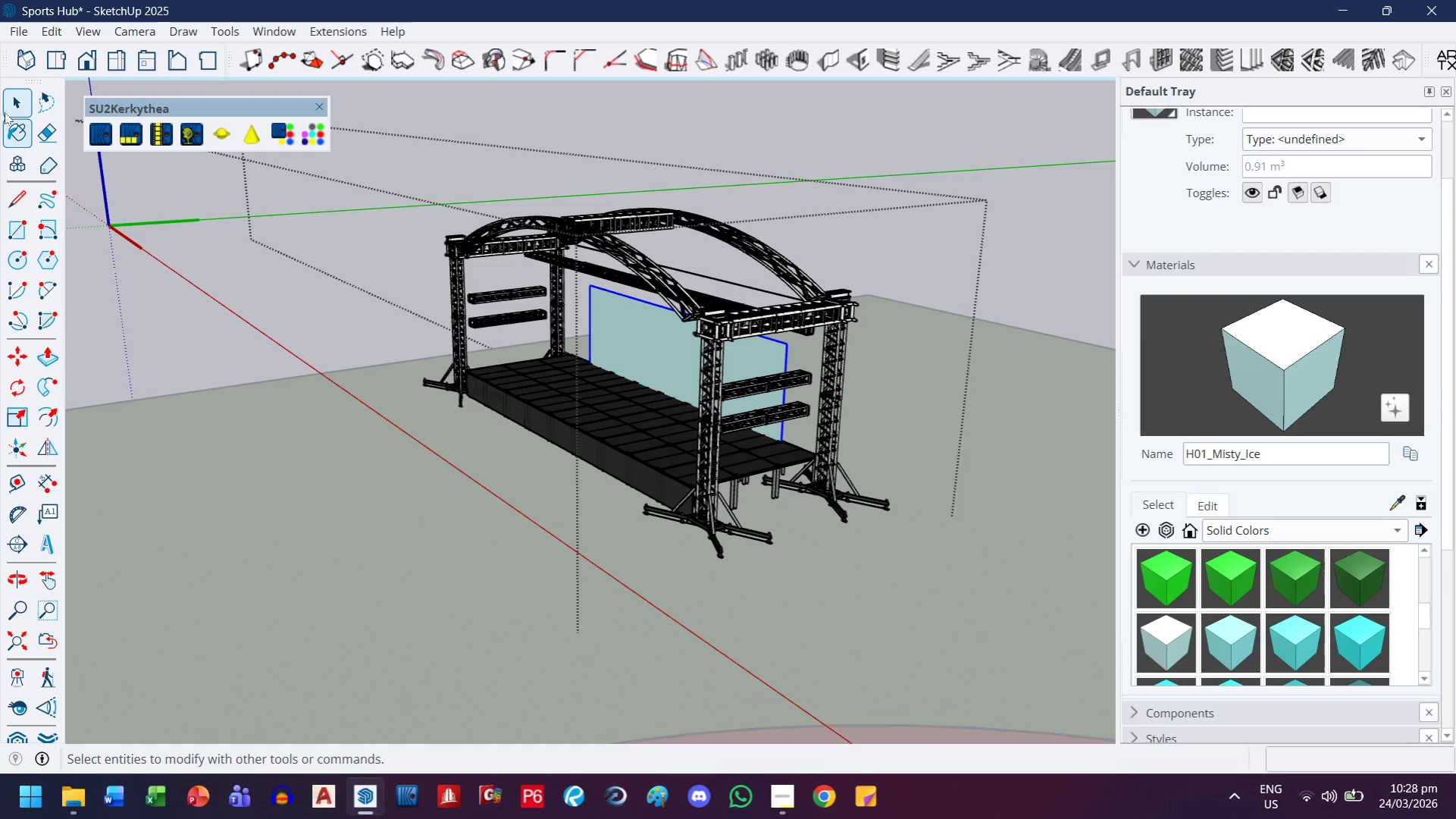 
key(Escape)
 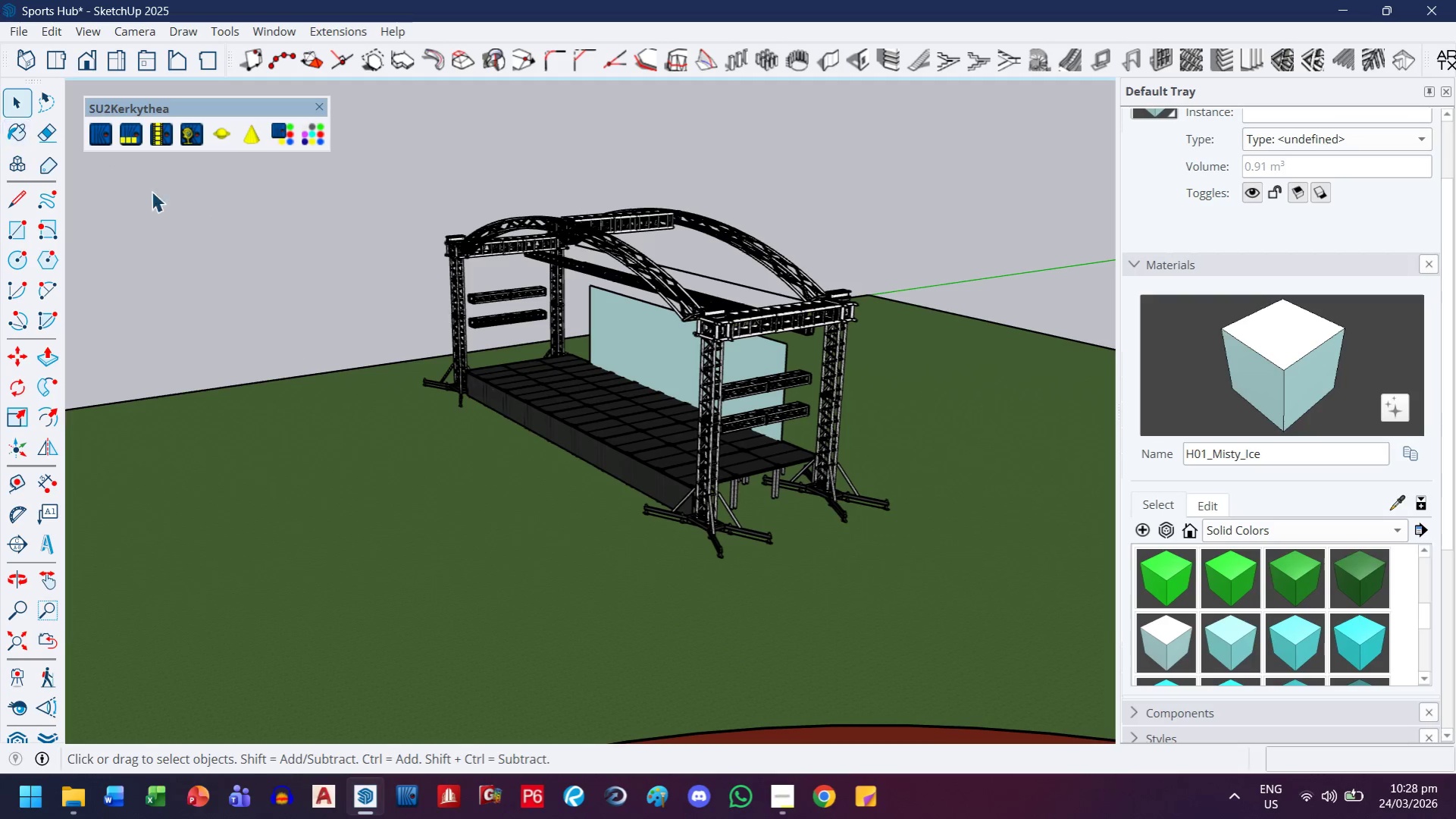 
key(Escape)
 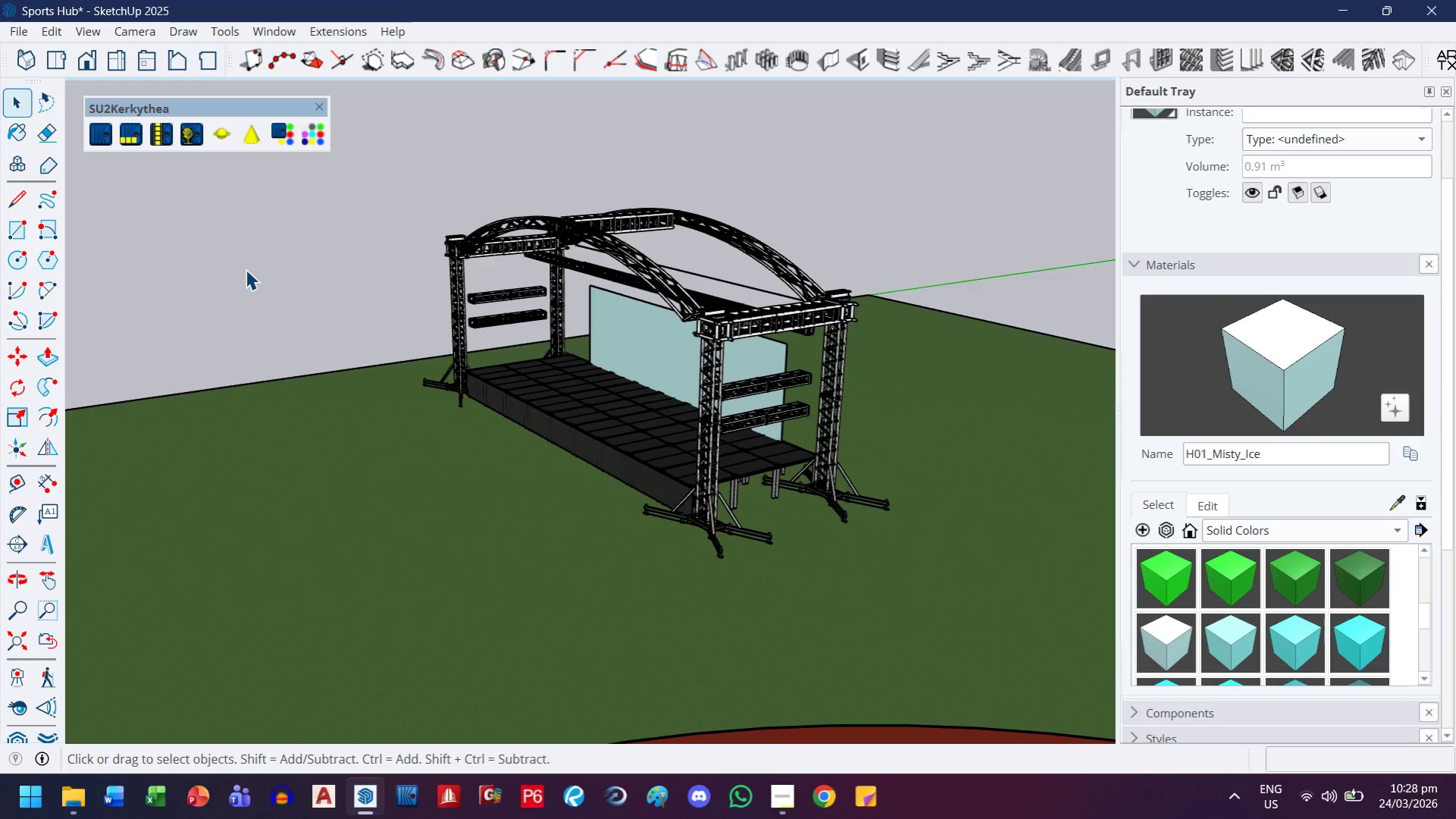 
key(Escape)
 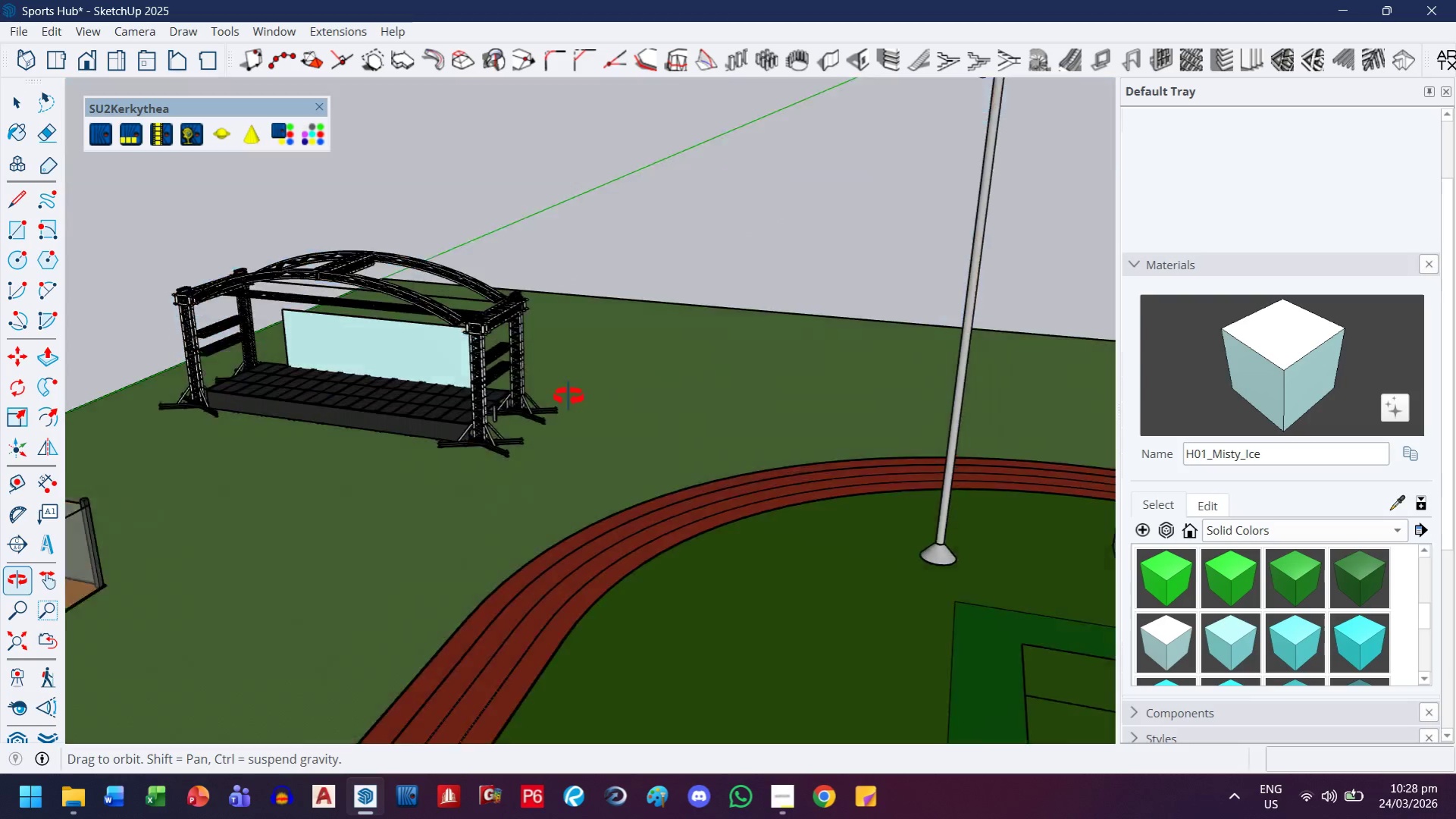 
scroll: coordinate [284, 331], scroll_direction: down, amount: 5.0
 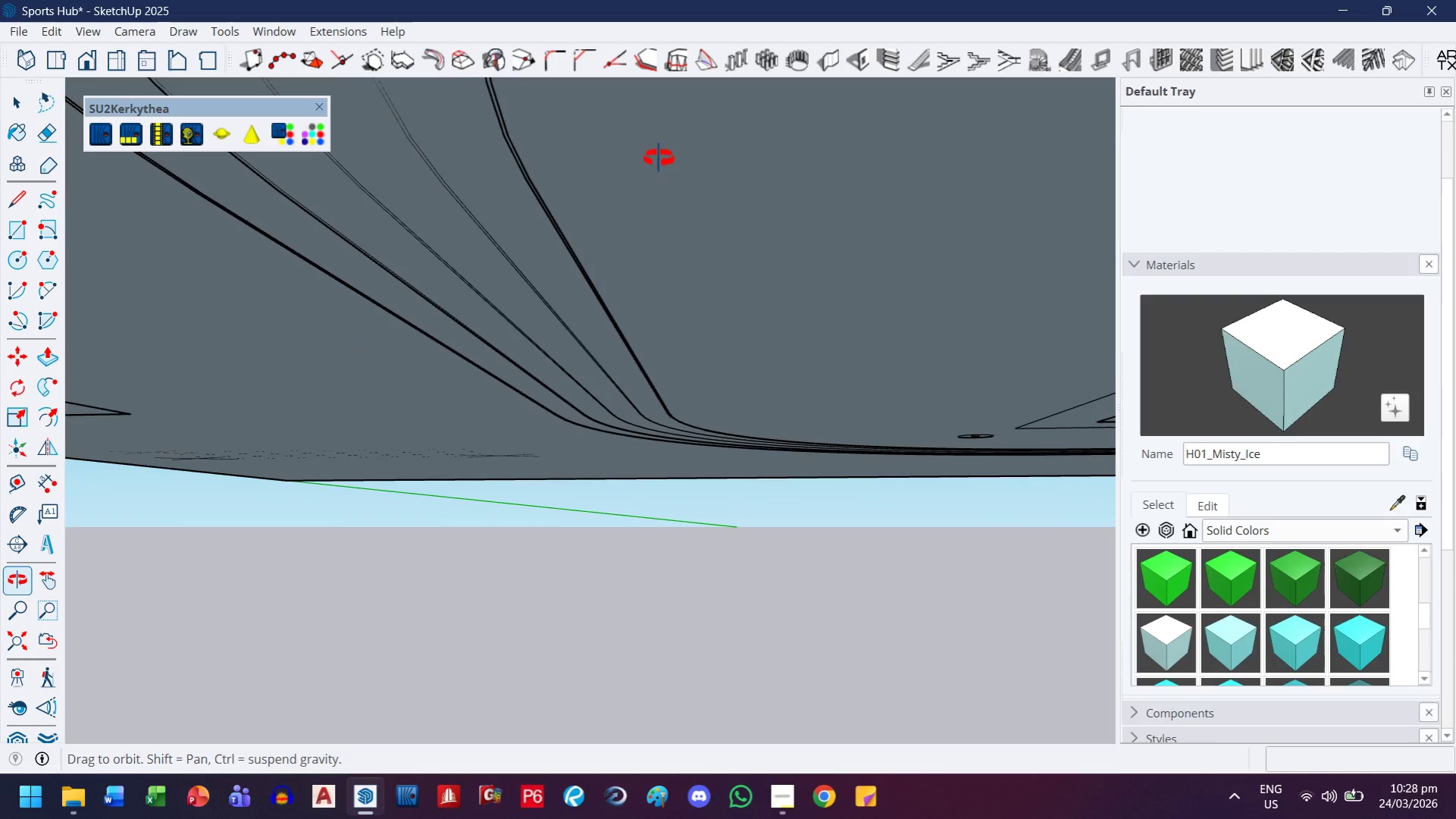 
key(H)
 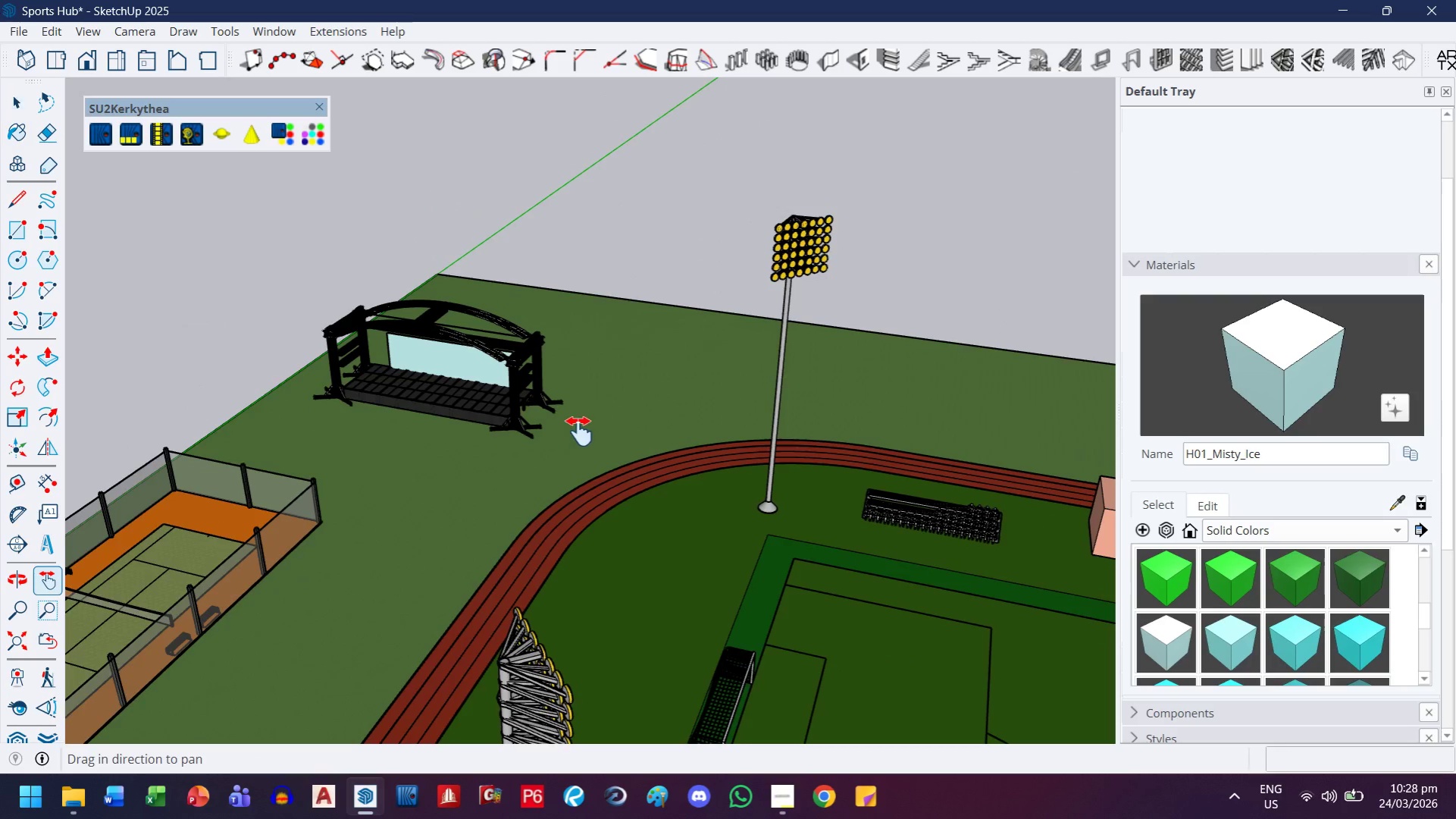 
scroll: coordinate [568, 409], scroll_direction: down, amount: 5.0
 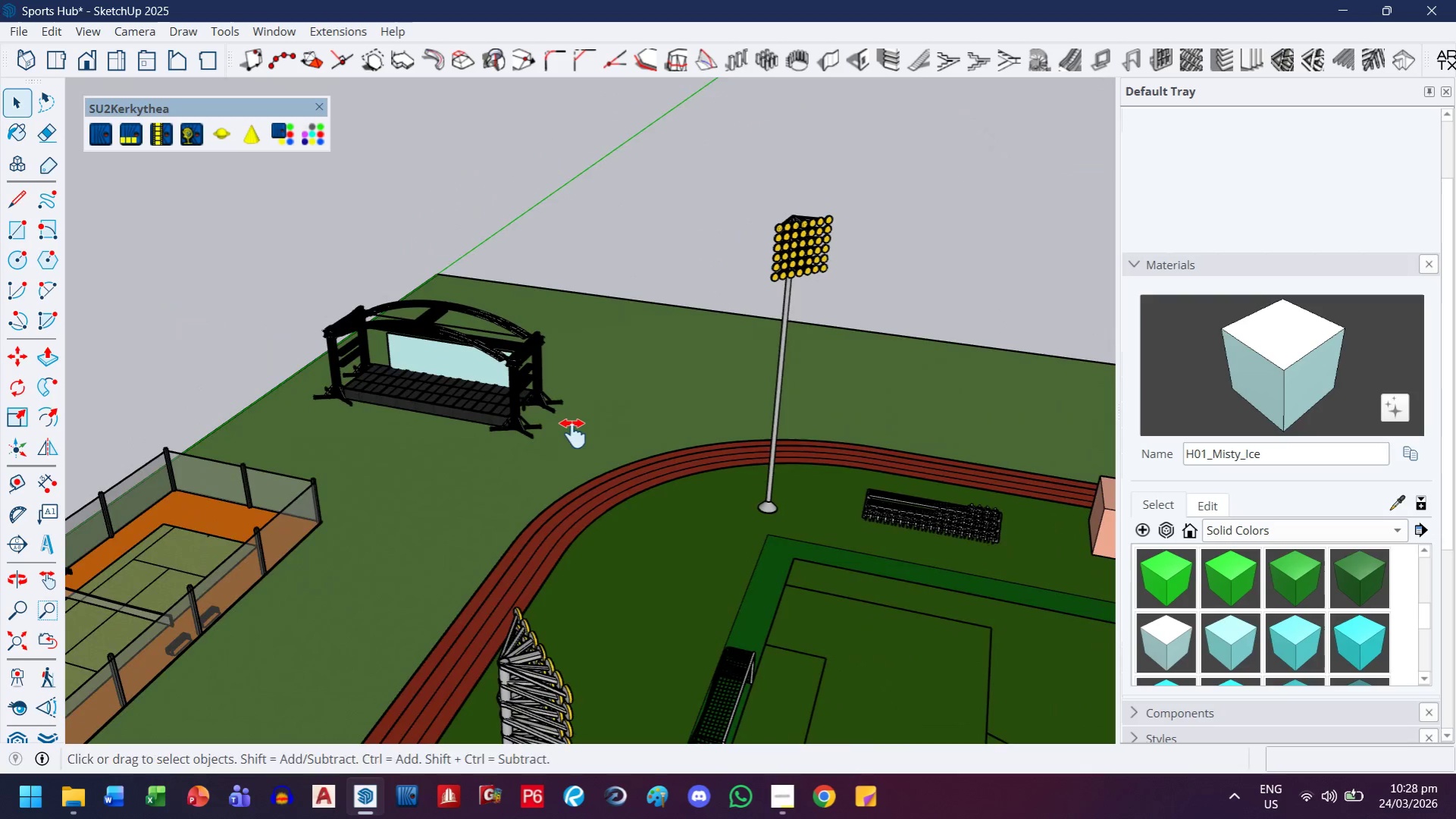 
left_click_drag(start_coordinate=[579, 440], to_coordinate=[579, 375])
 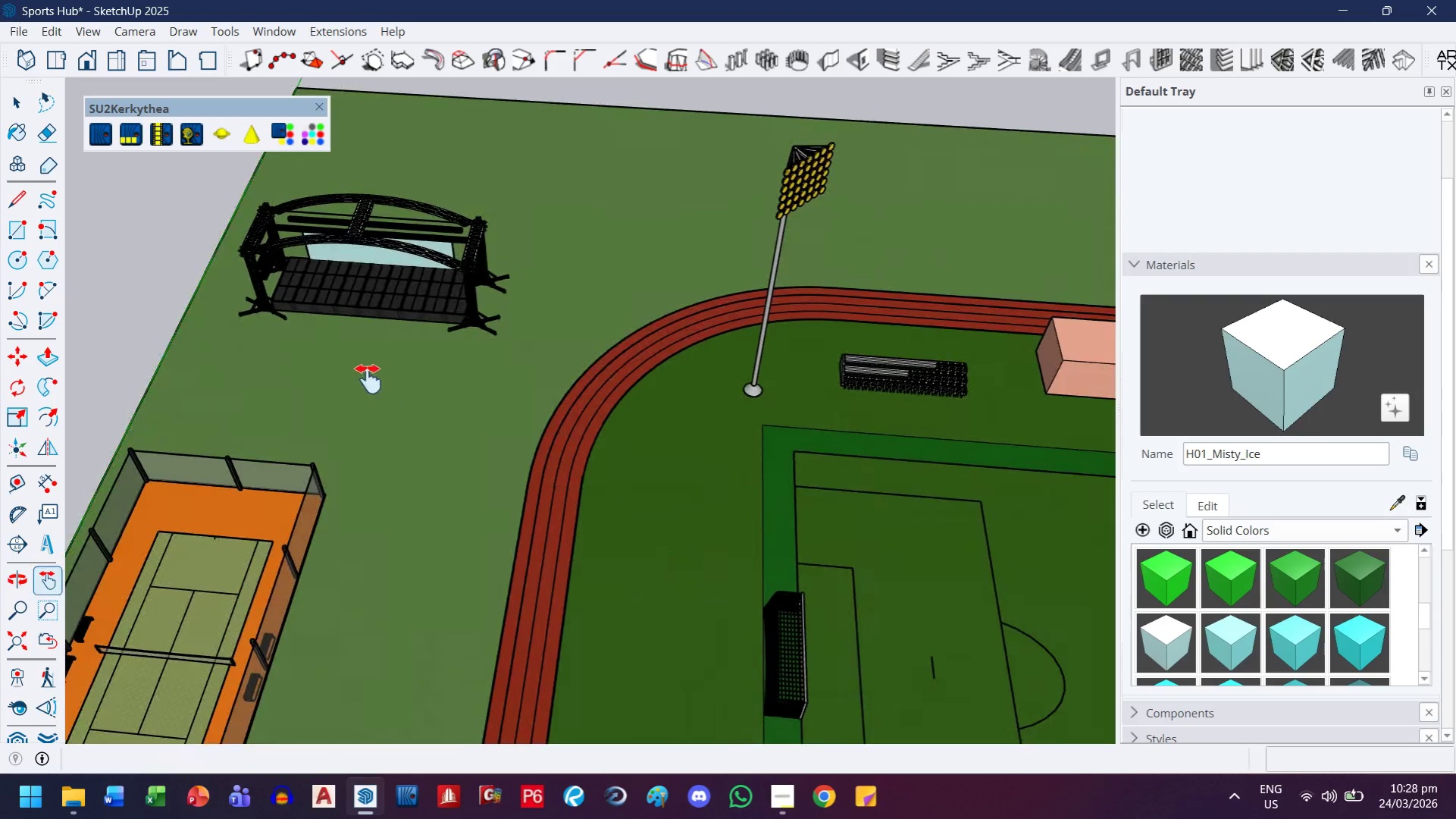 
scroll: coordinate [333, 359], scroll_direction: up, amount: 3.0
 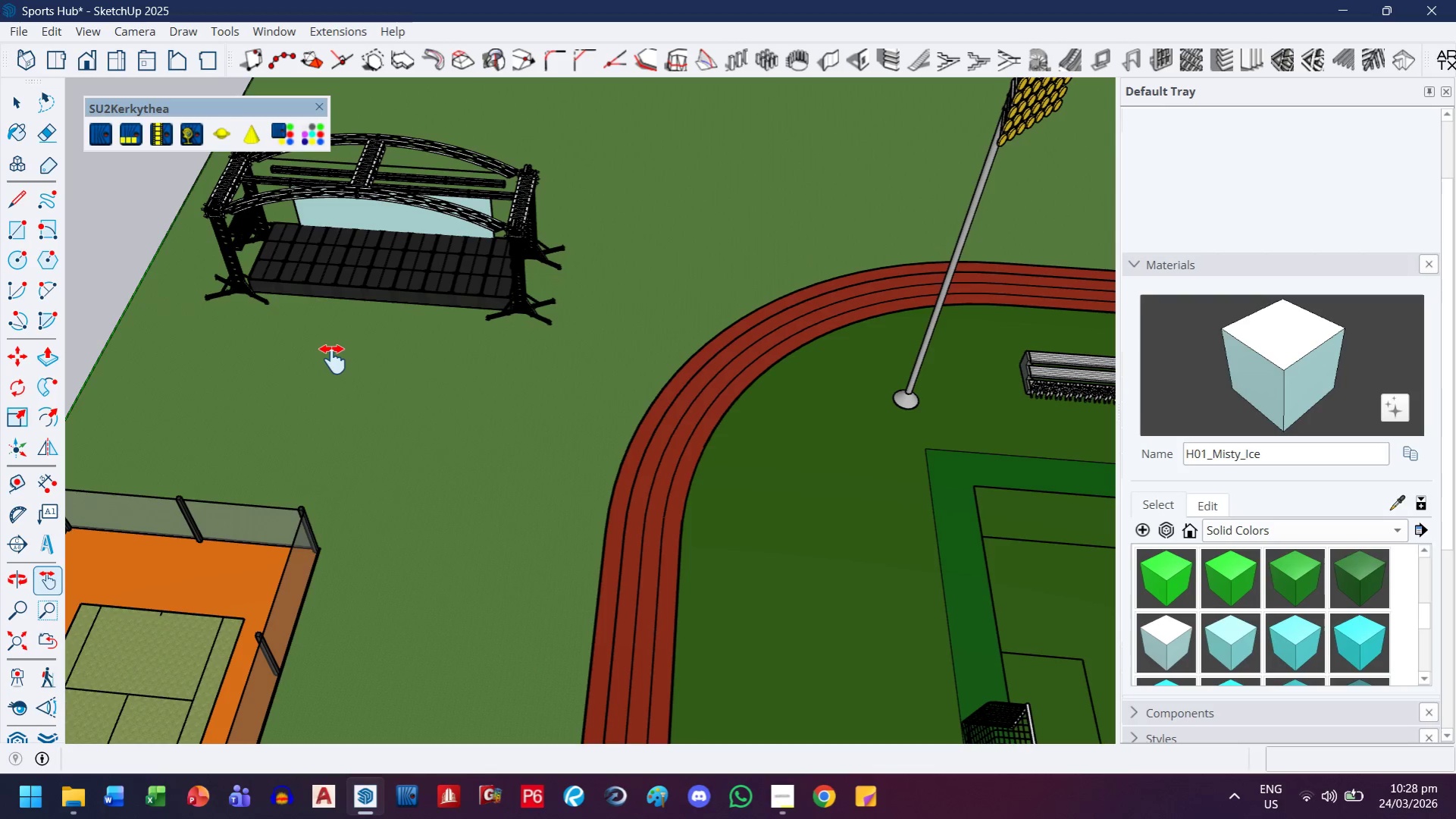 
wait(13.94)
 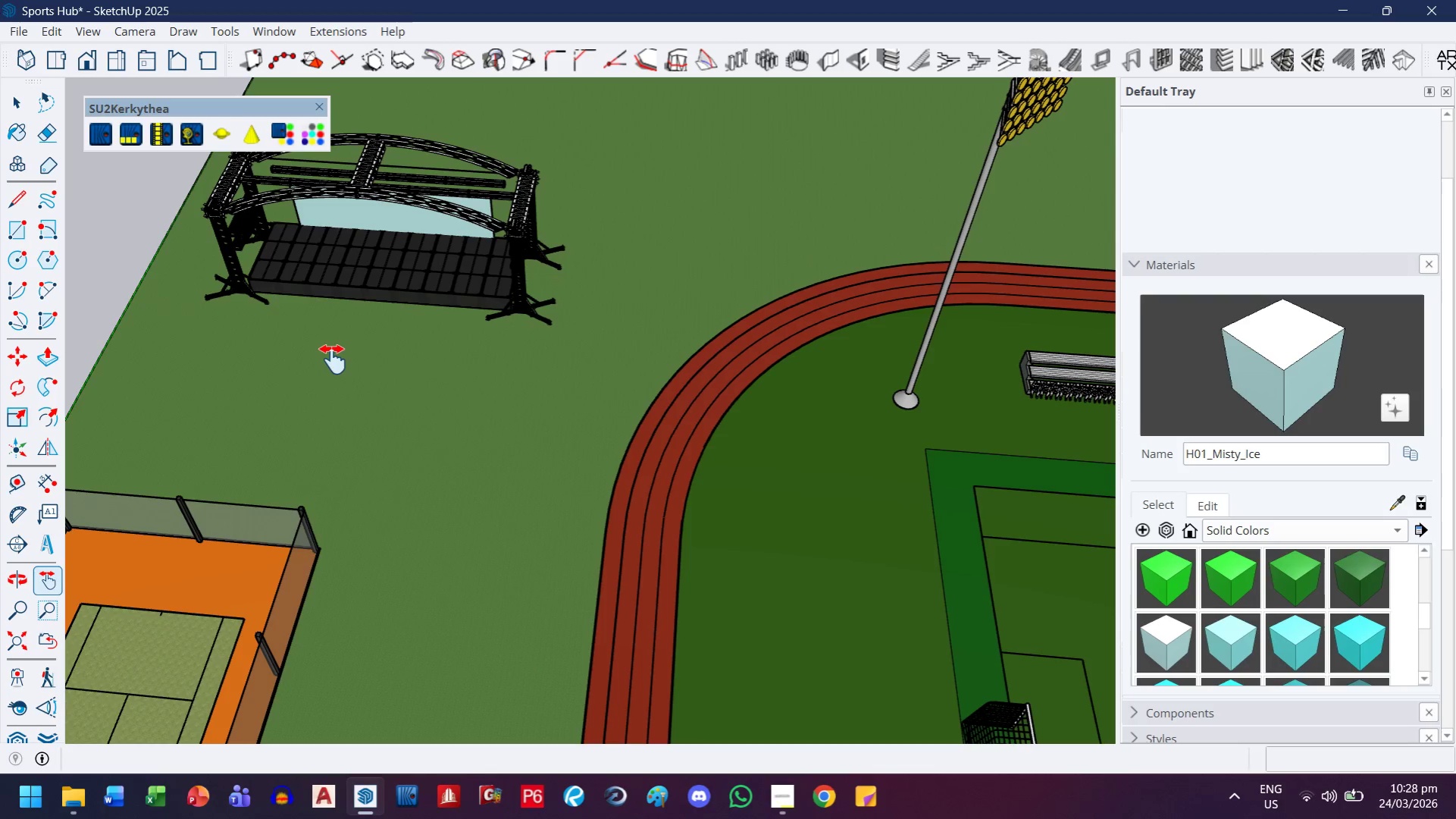 
scroll: coordinate [314, 392], scroll_direction: down, amount: 11.0
 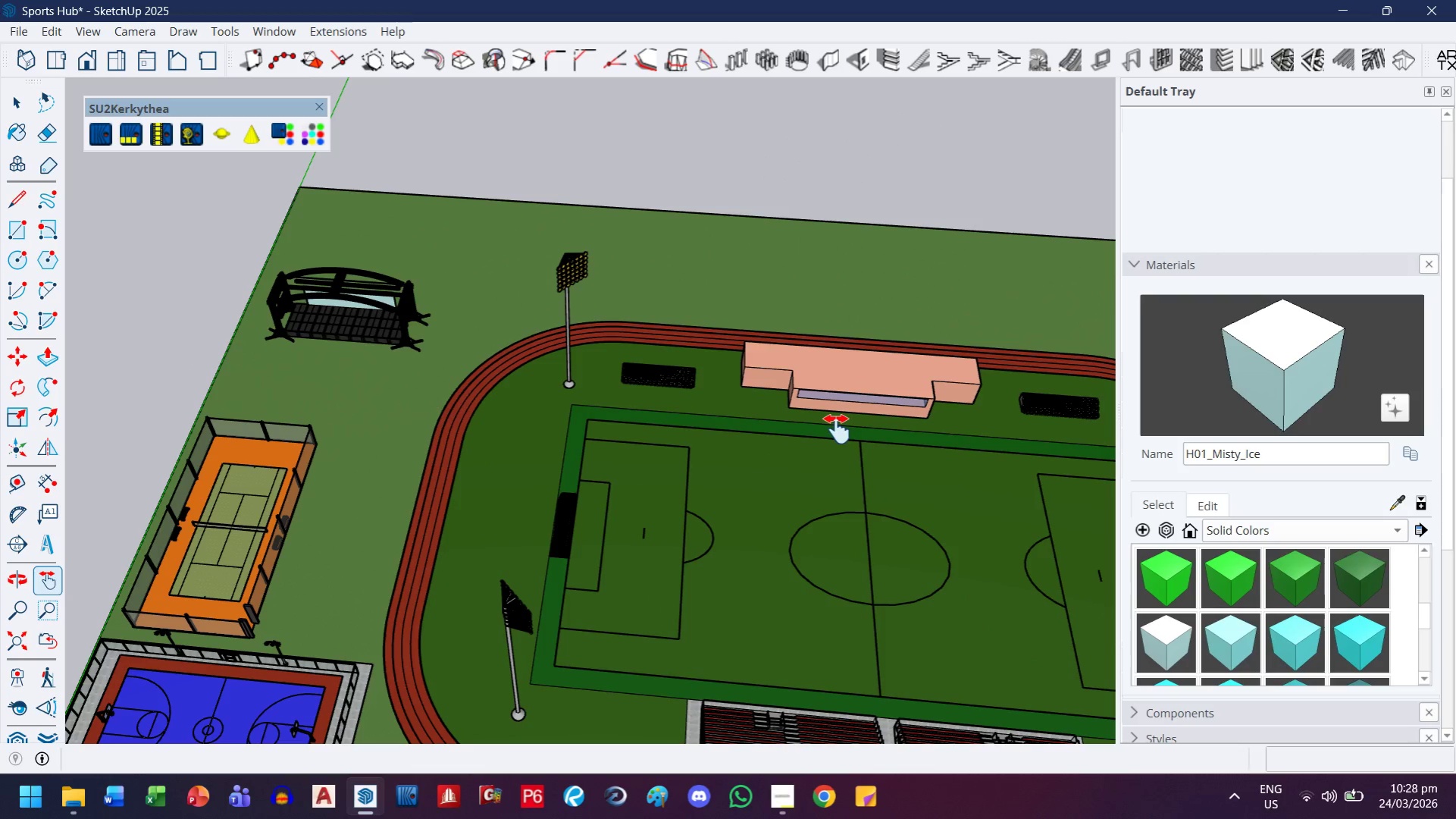 
left_click_drag(start_coordinate=[764, 522], to_coordinate=[618, 378])
 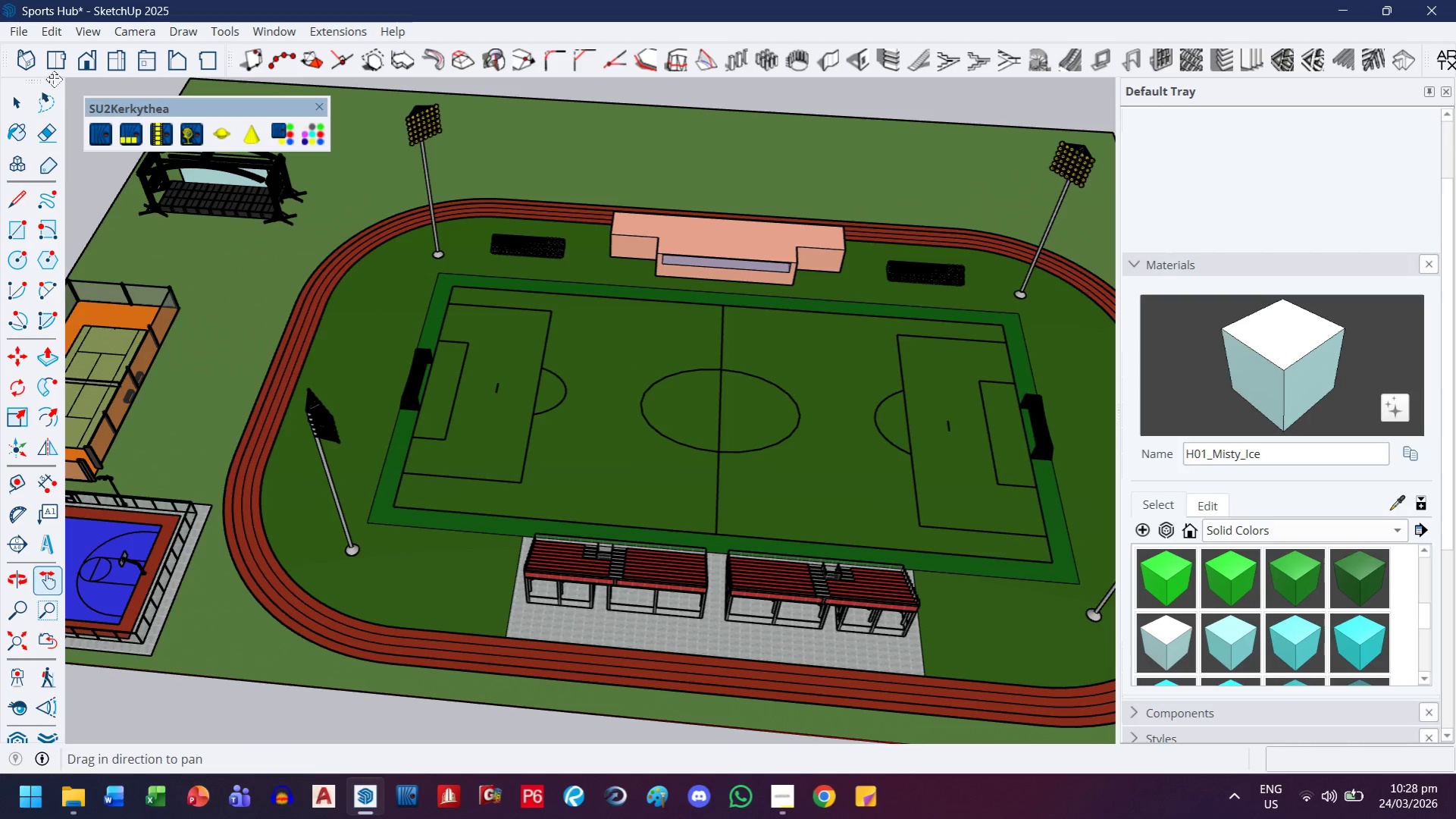 
left_click([61, 58])
 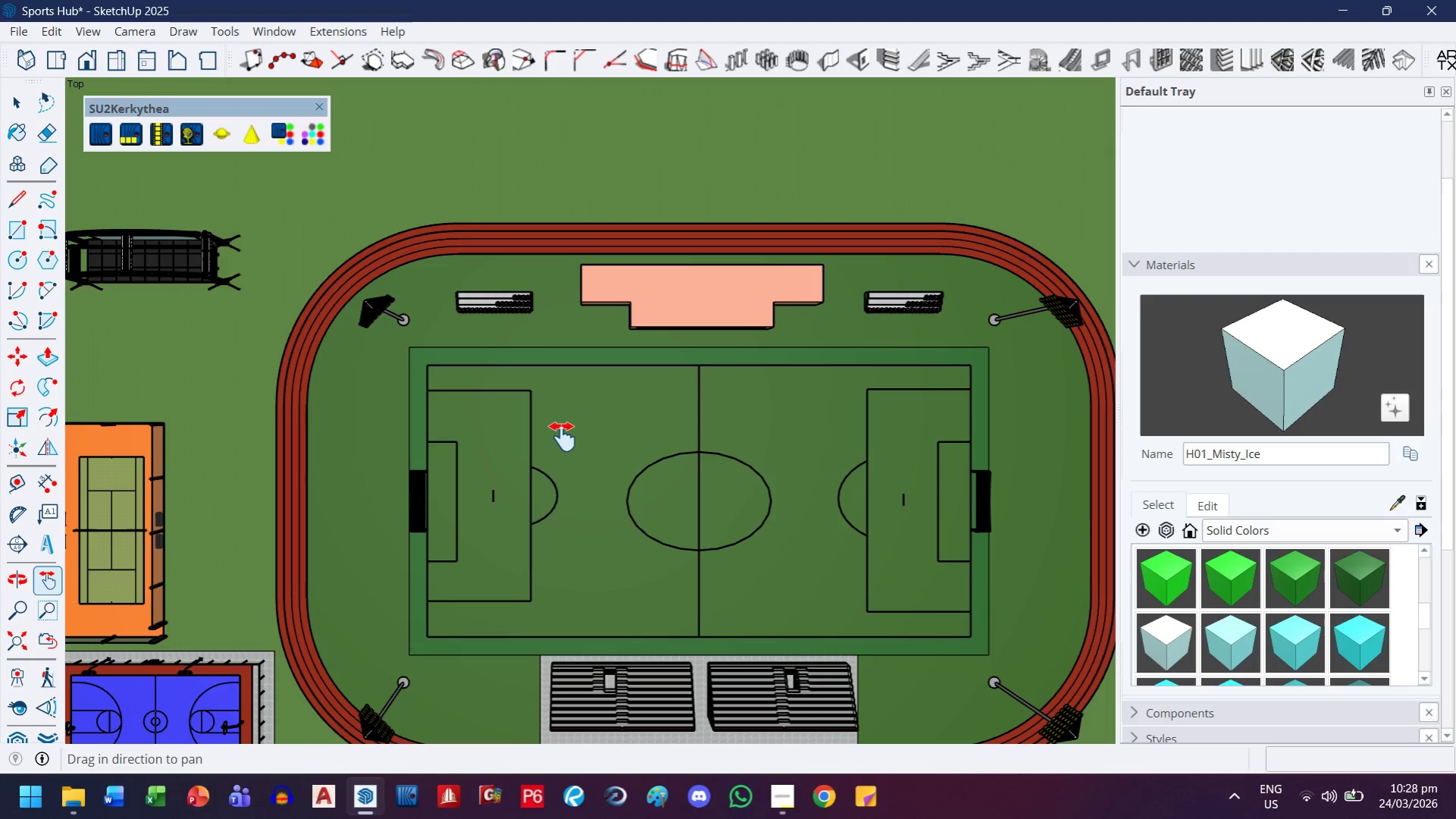 
left_click_drag(start_coordinate=[562, 437], to_coordinate=[605, 414])
 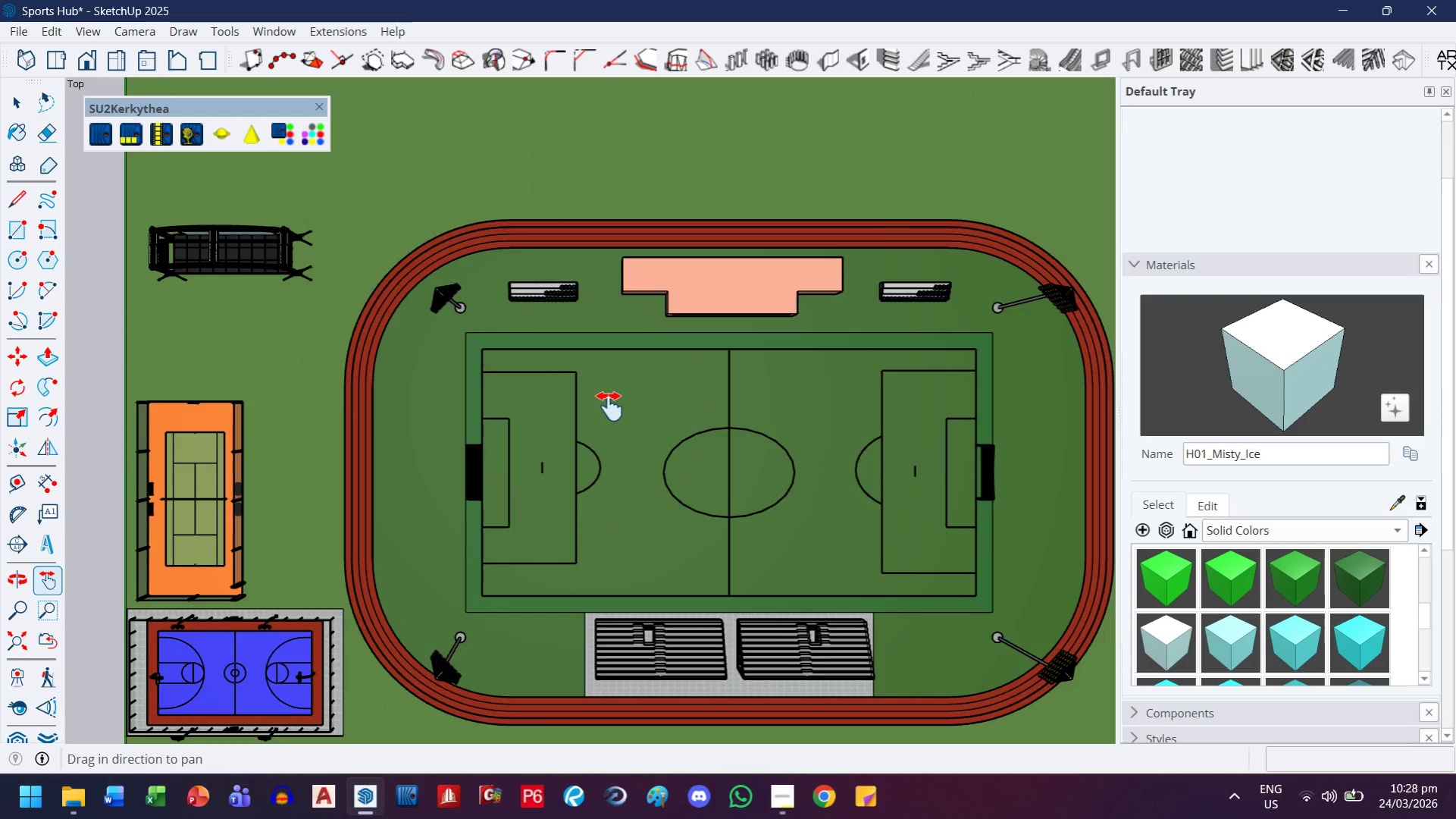 
scroll: coordinate [562, 437], scroll_direction: down, amount: 1.0
 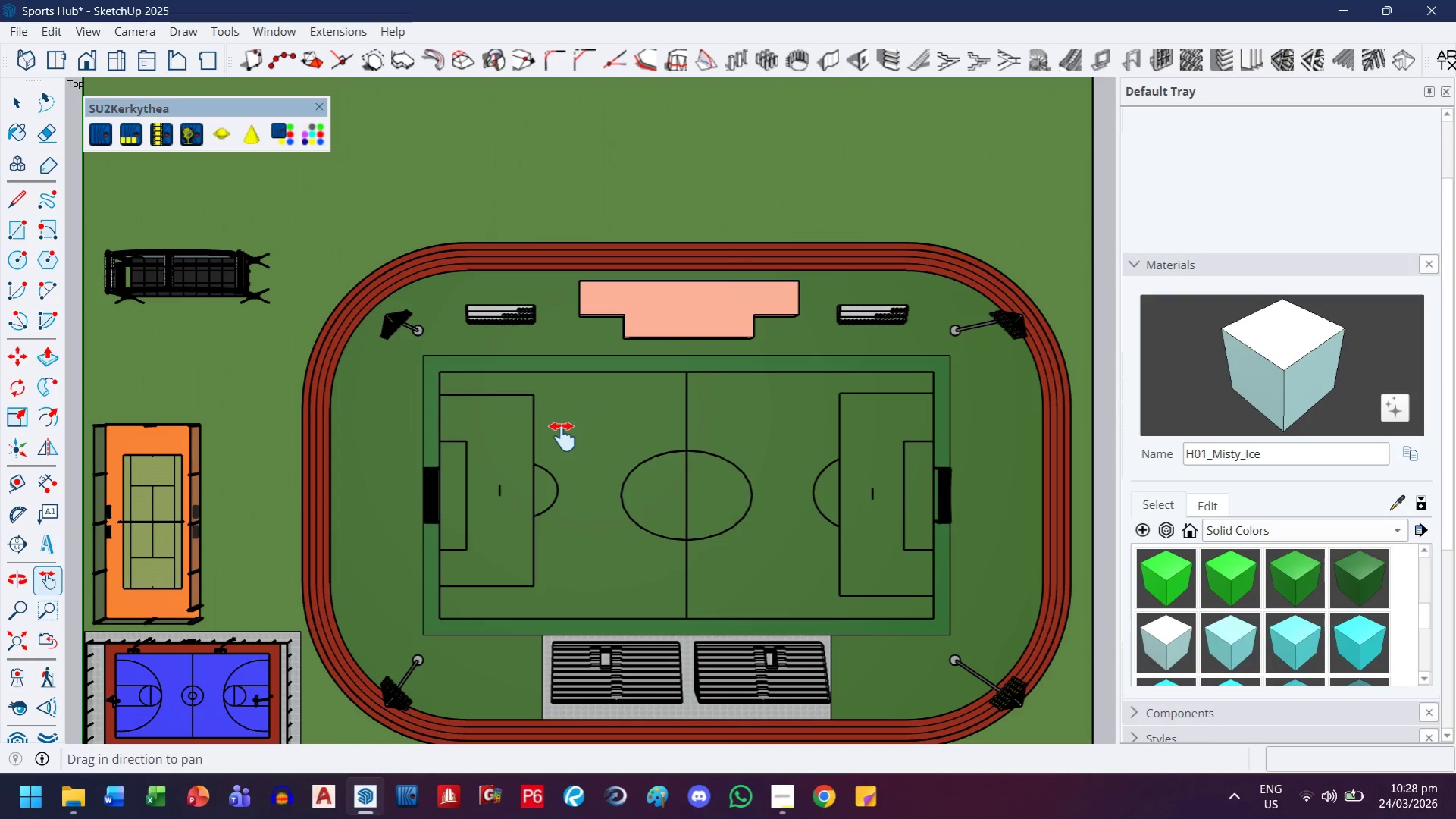 
left_click_drag(start_coordinate=[644, 393], to_coordinate=[590, 432])
 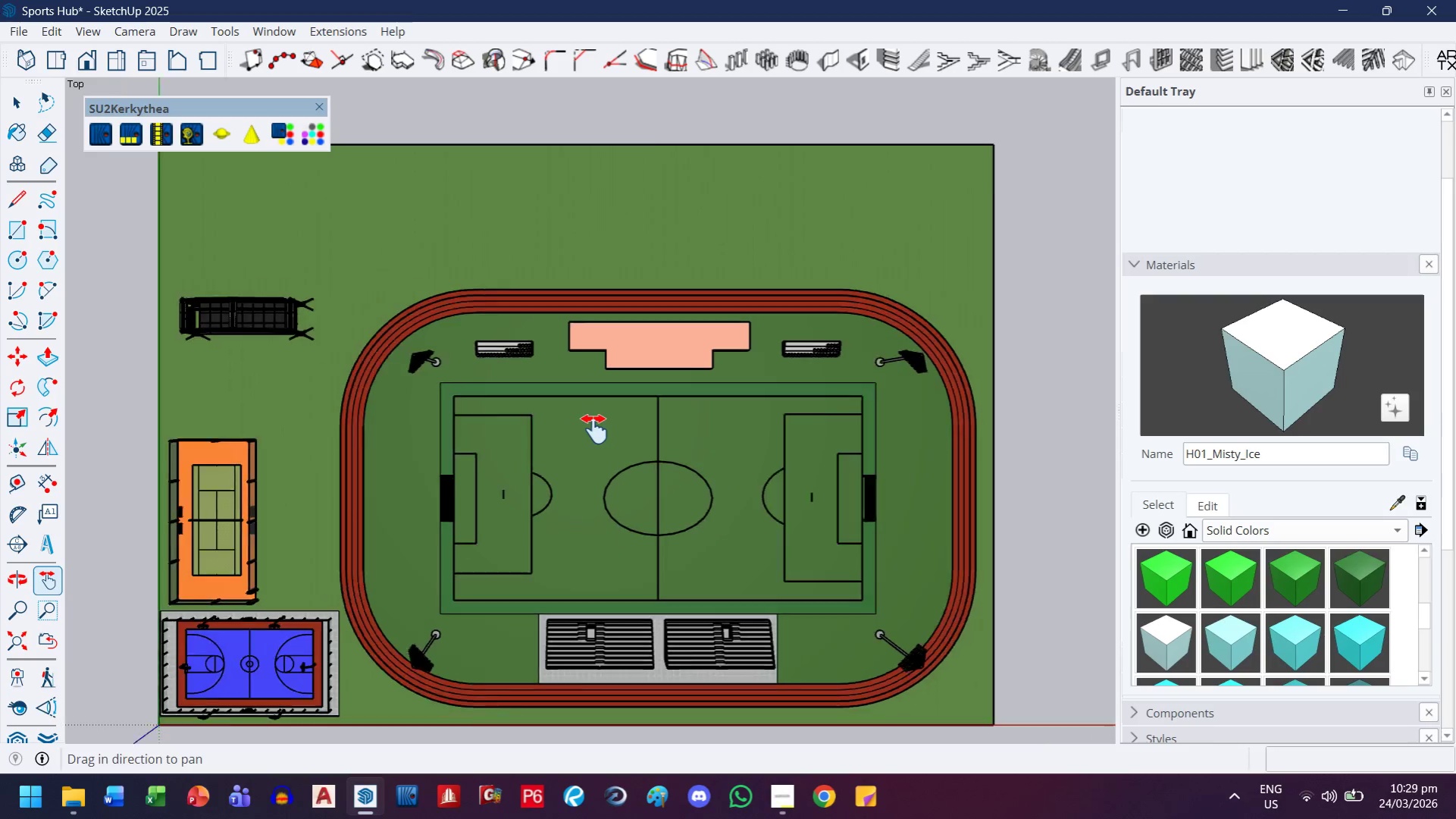 
scroll: coordinate [609, 406], scroll_direction: down, amount: 1.0
 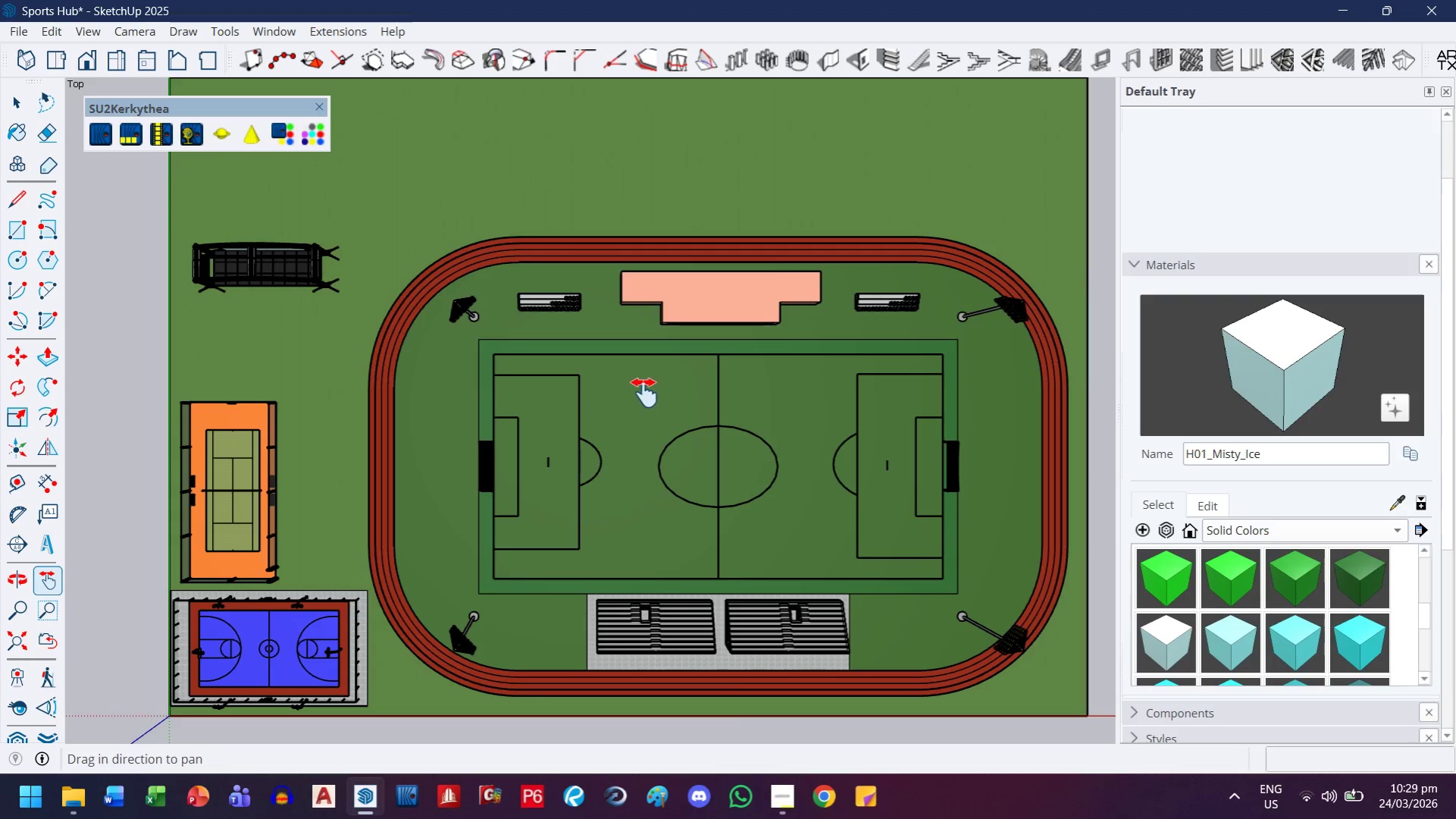 
left_click_drag(start_coordinate=[892, 428], to_coordinate=[496, 400])
 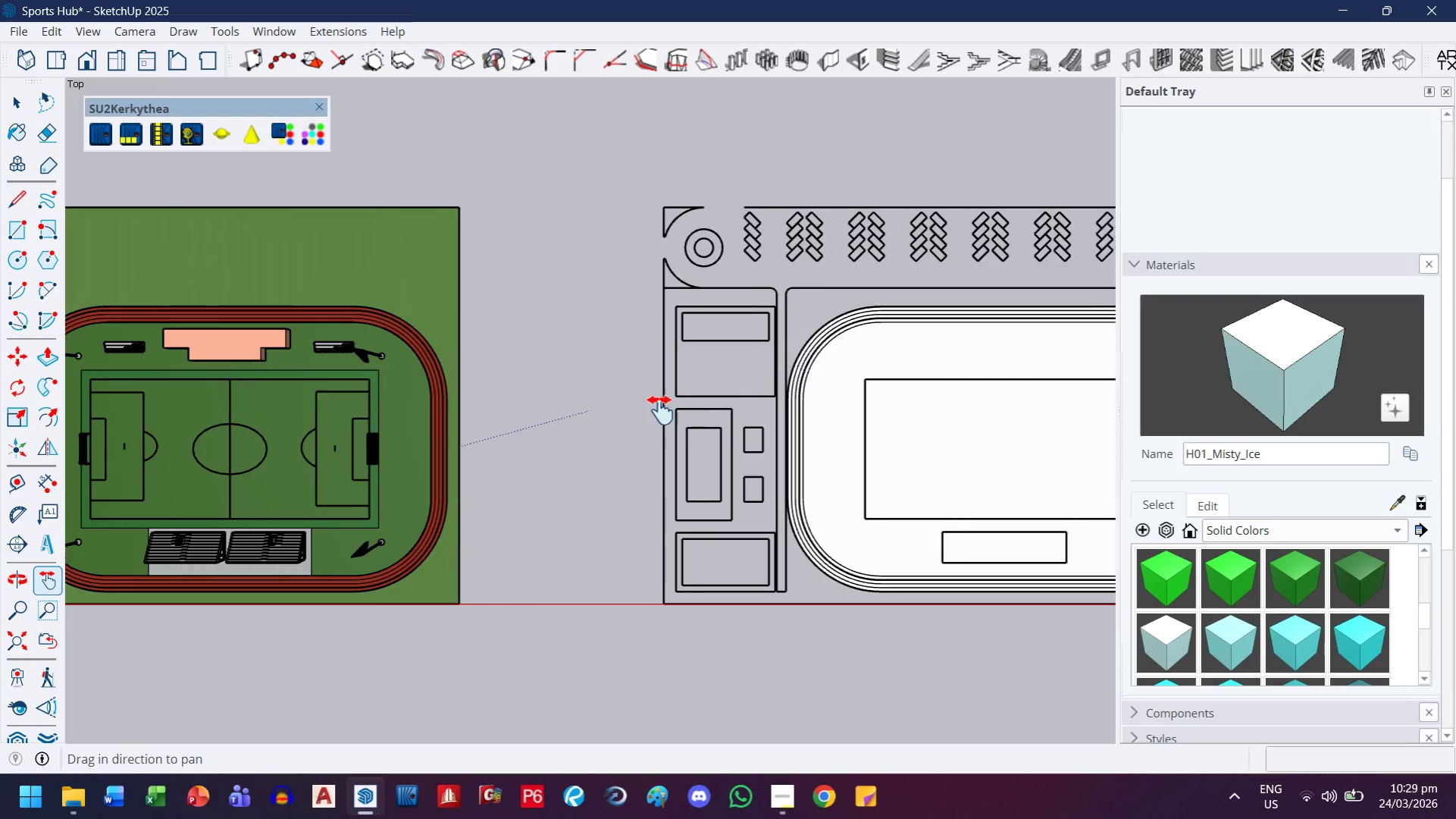 
scroll: coordinate [594, 429], scroll_direction: down, amount: 5.0
 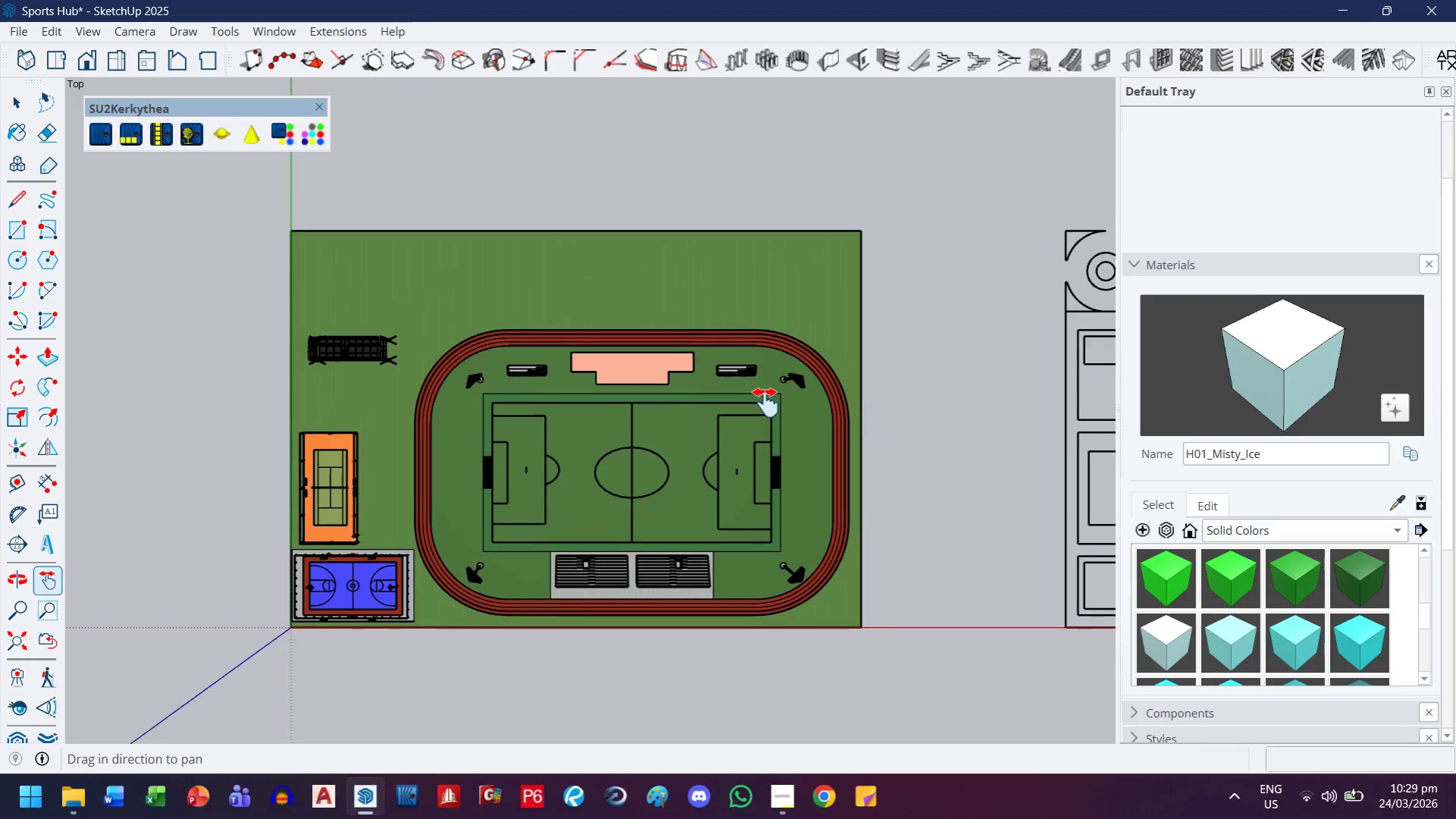 
left_click_drag(start_coordinate=[744, 404], to_coordinate=[621, 419])
 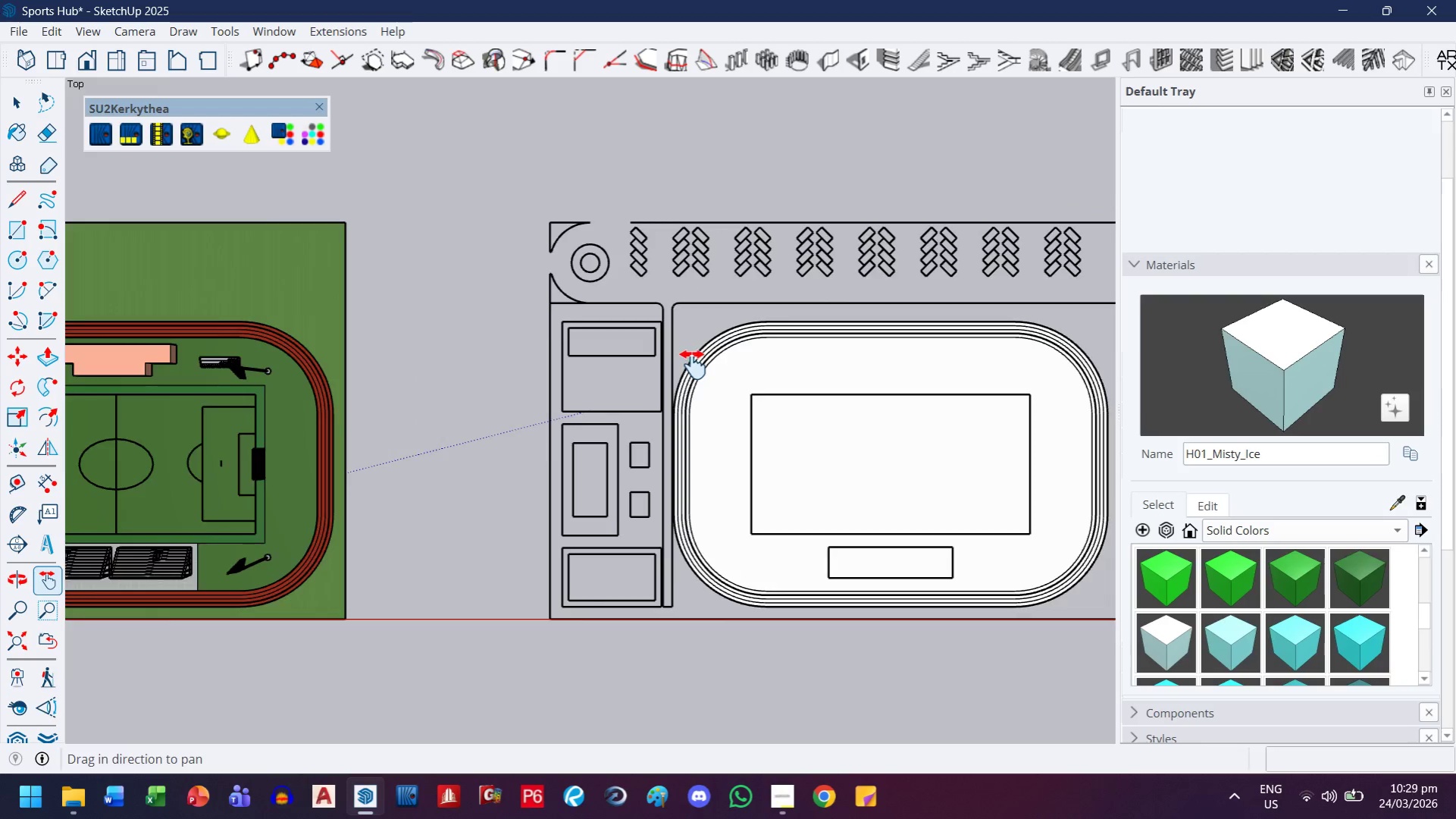 
scroll: coordinate [471, 362], scroll_direction: up, amount: 14.0
 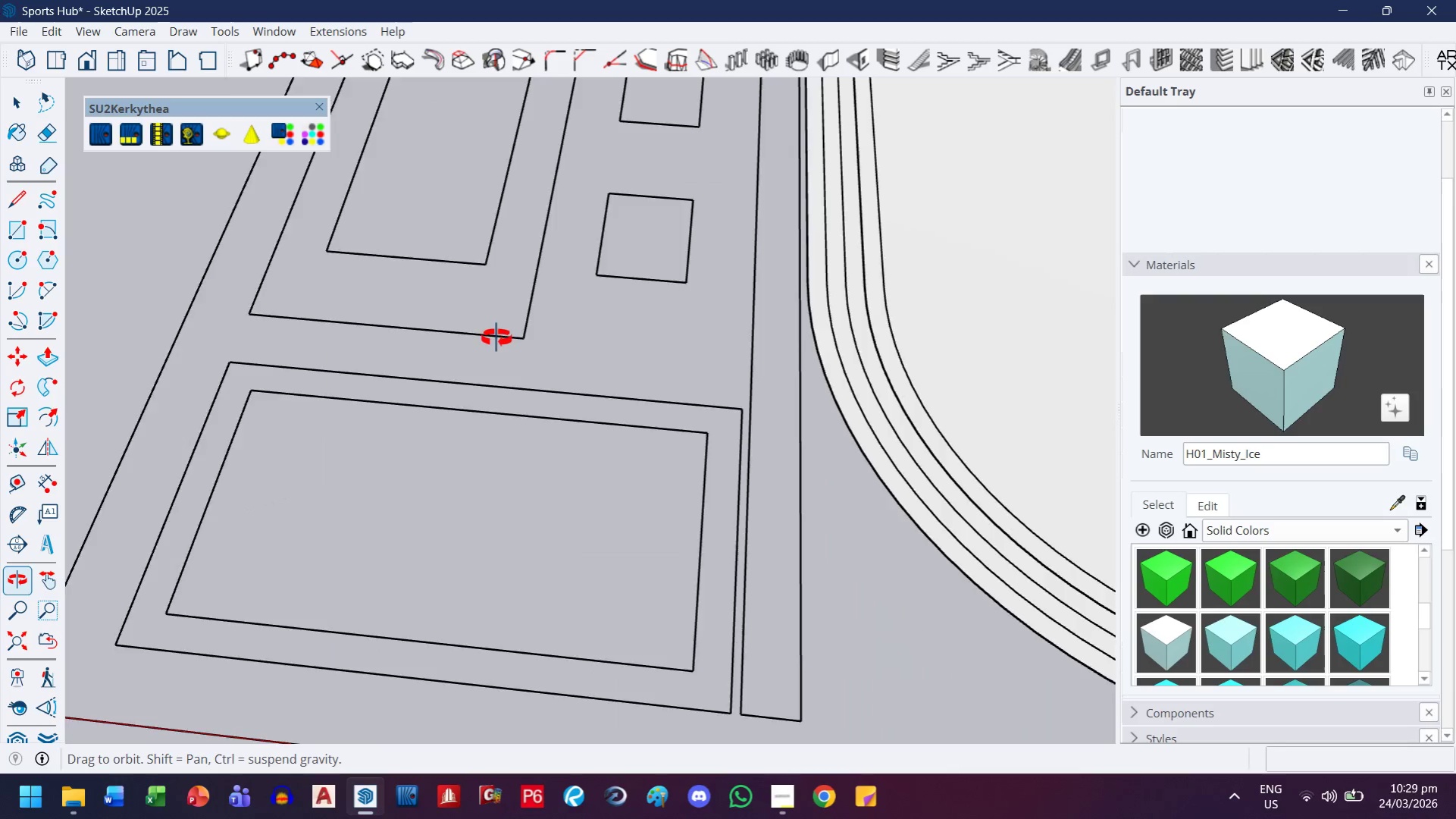 
left_click_drag(start_coordinate=[514, 362], to_coordinate=[524, 713])
 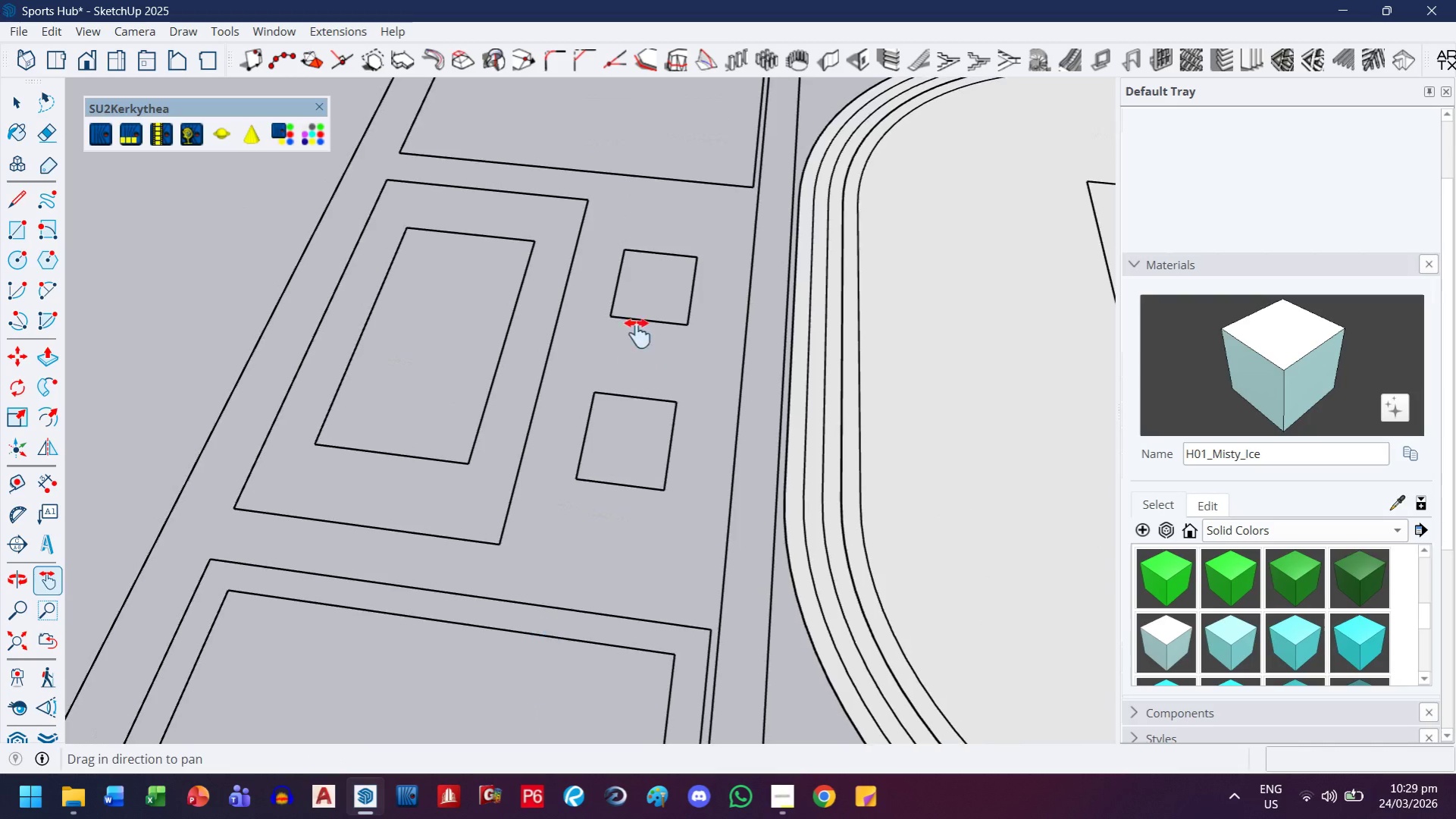 
left_click_drag(start_coordinate=[637, 334], to_coordinate=[628, 632])
 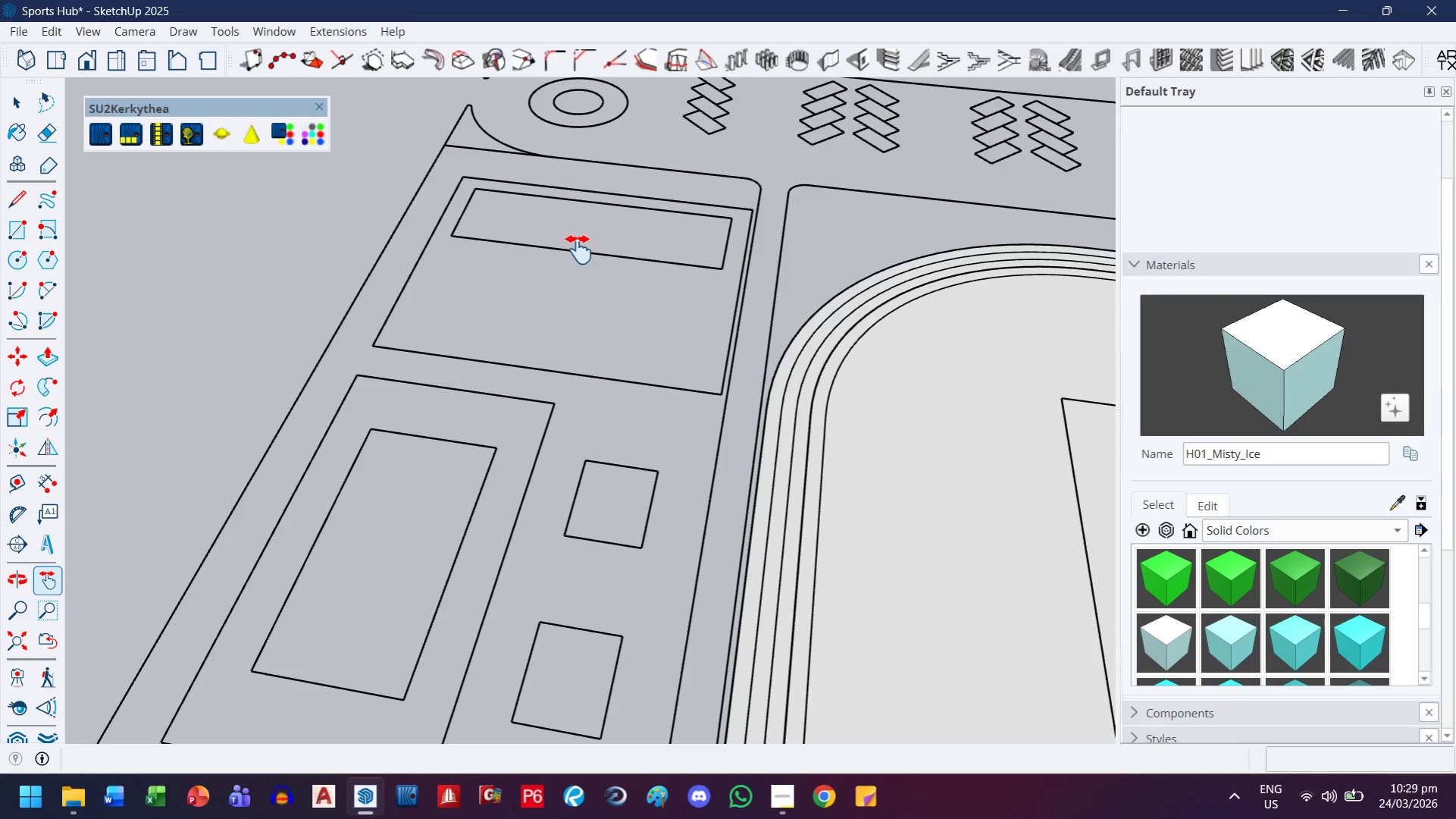 
wait(9.48)
 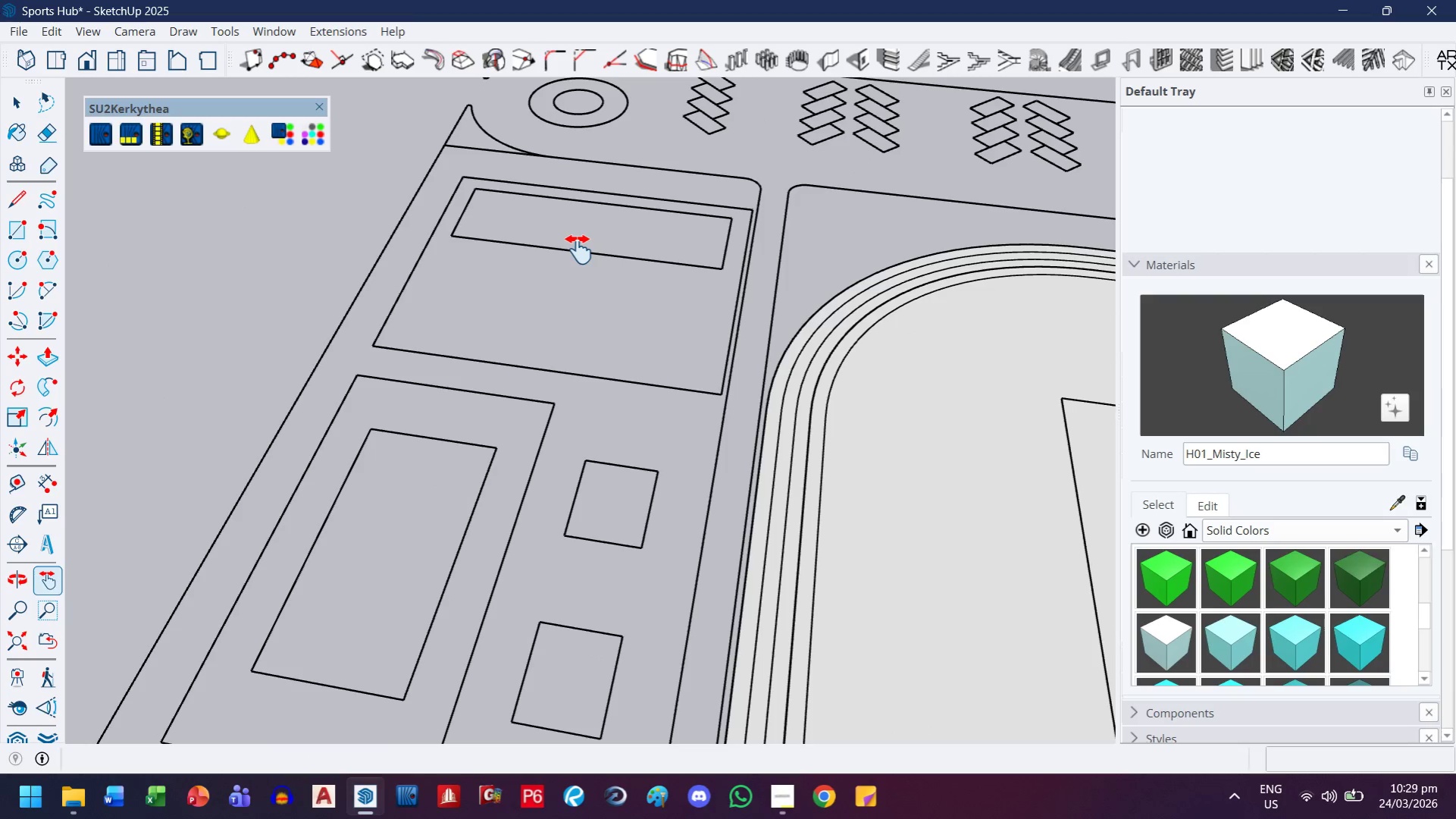 
left_click([14, 34])
 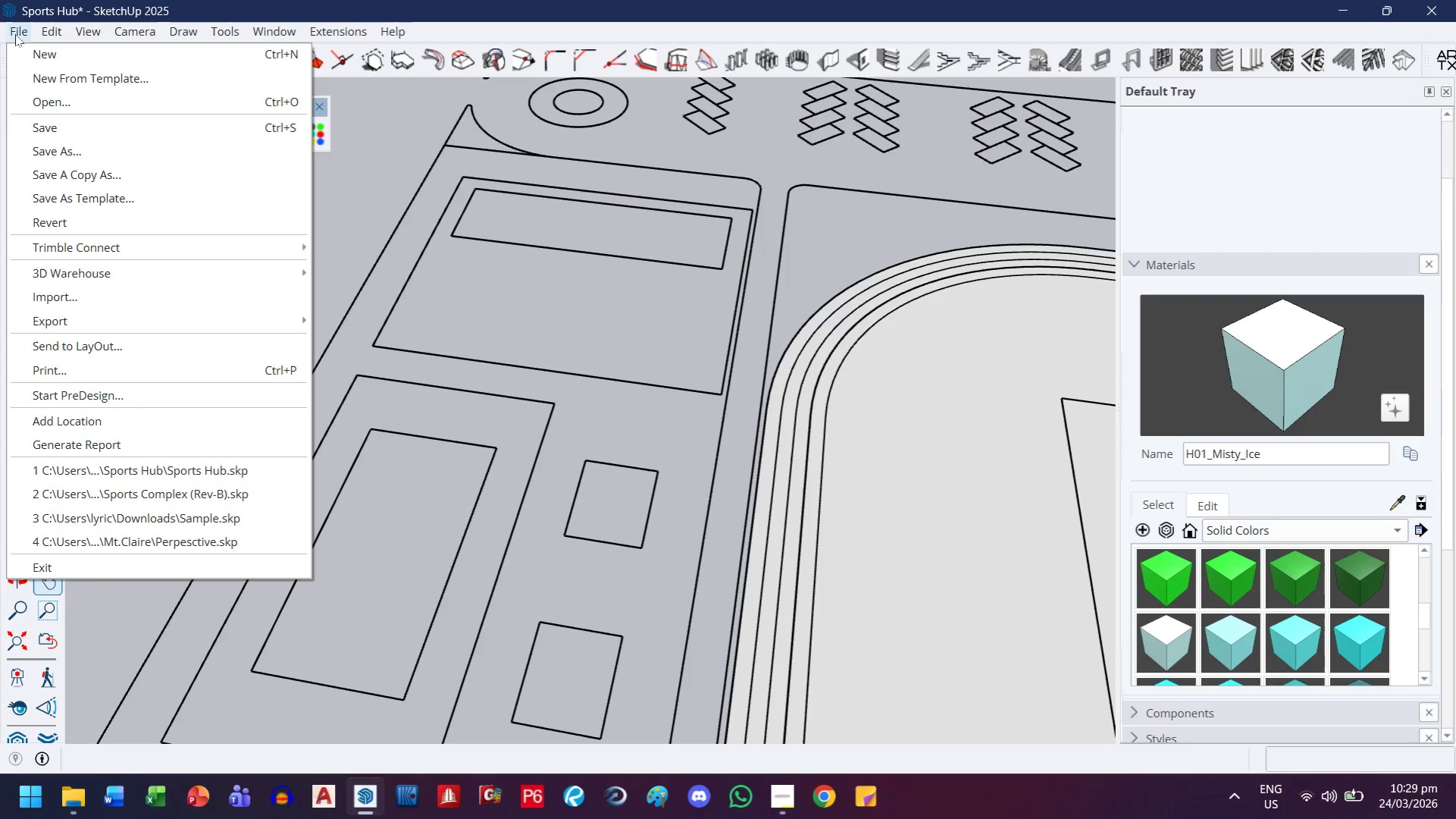 
wait(7.03)
 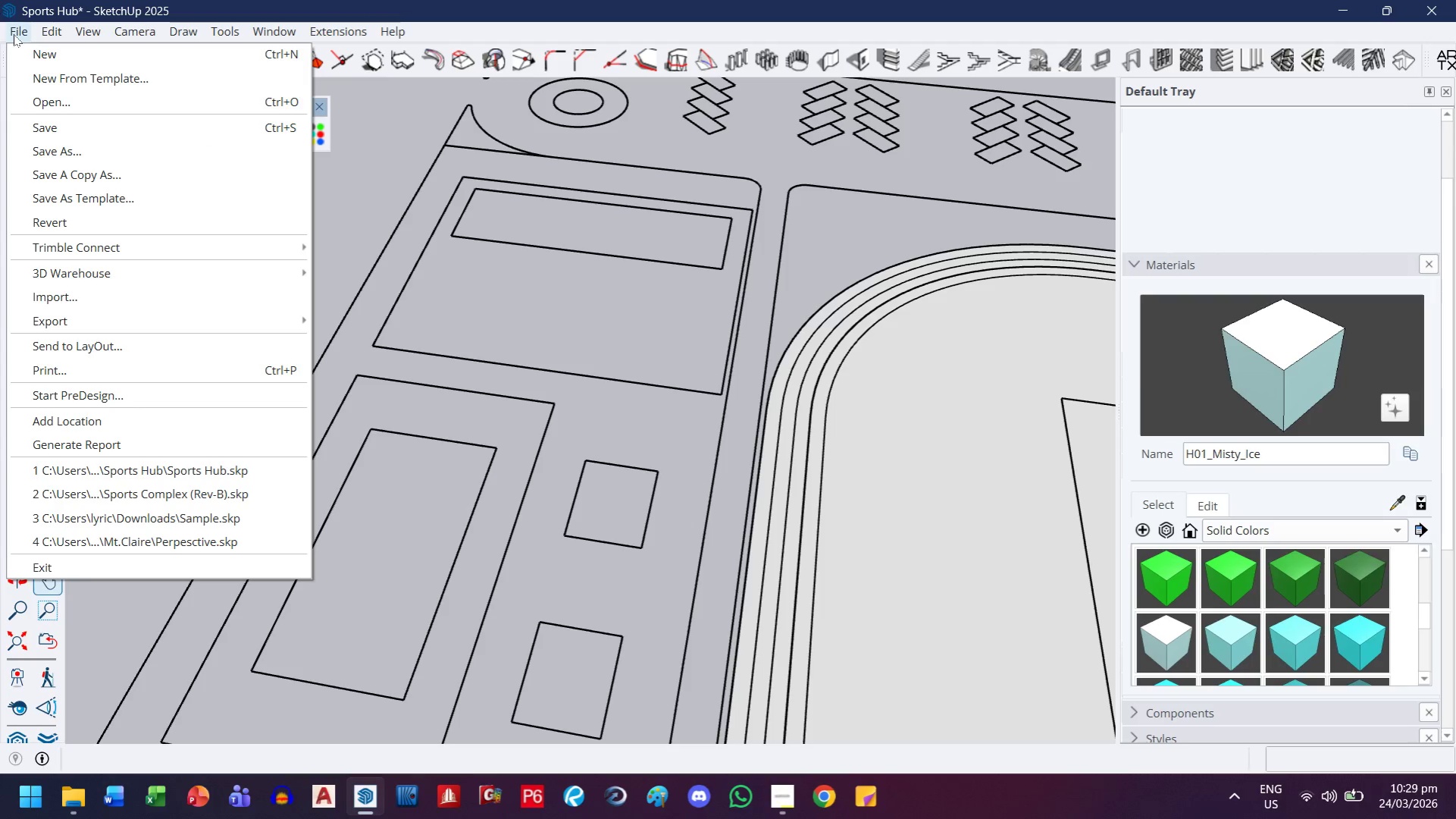 
left_click([786, 795])